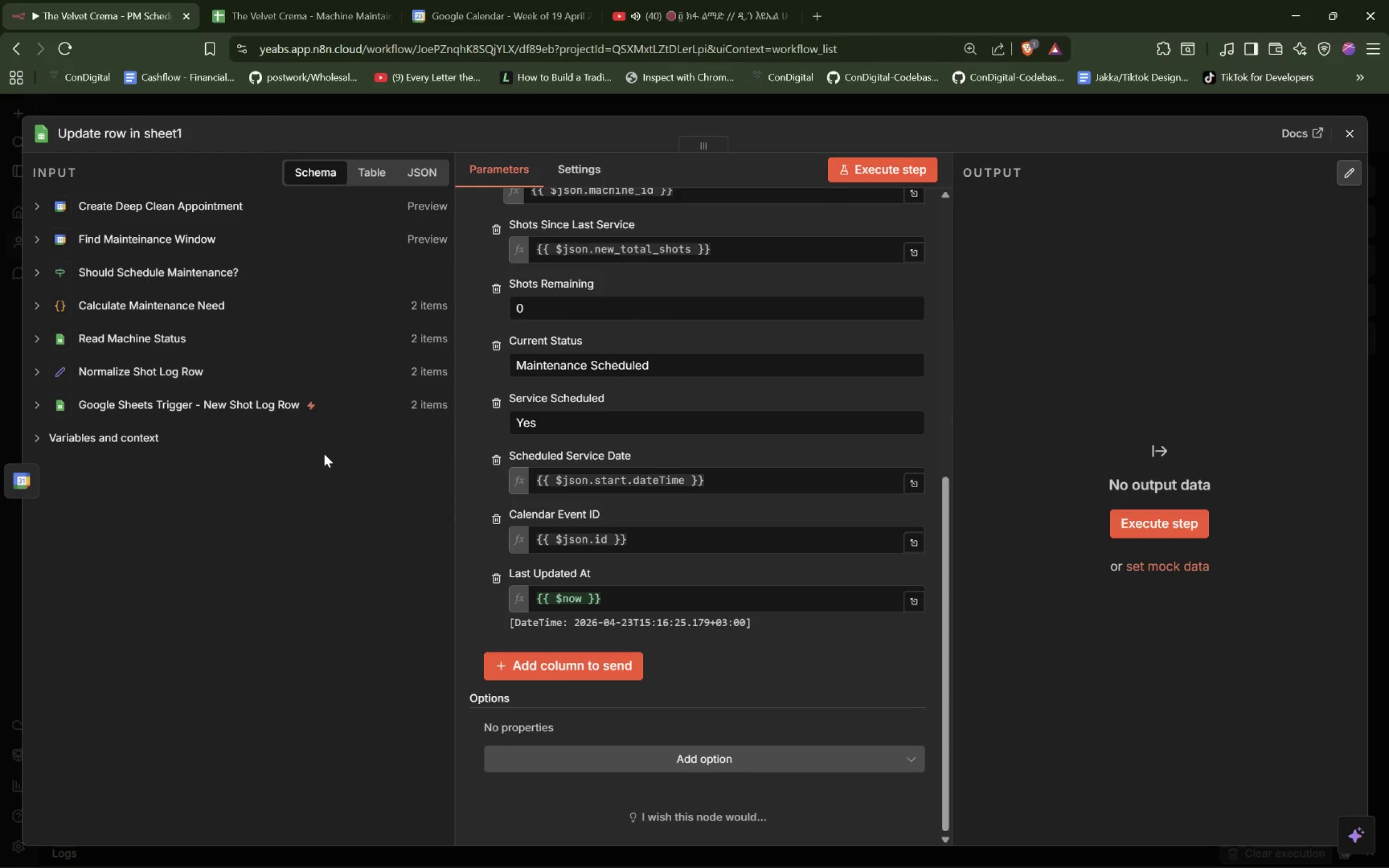 
scroll: coordinate [337, 463], scroll_direction: down, amount: 1.0
 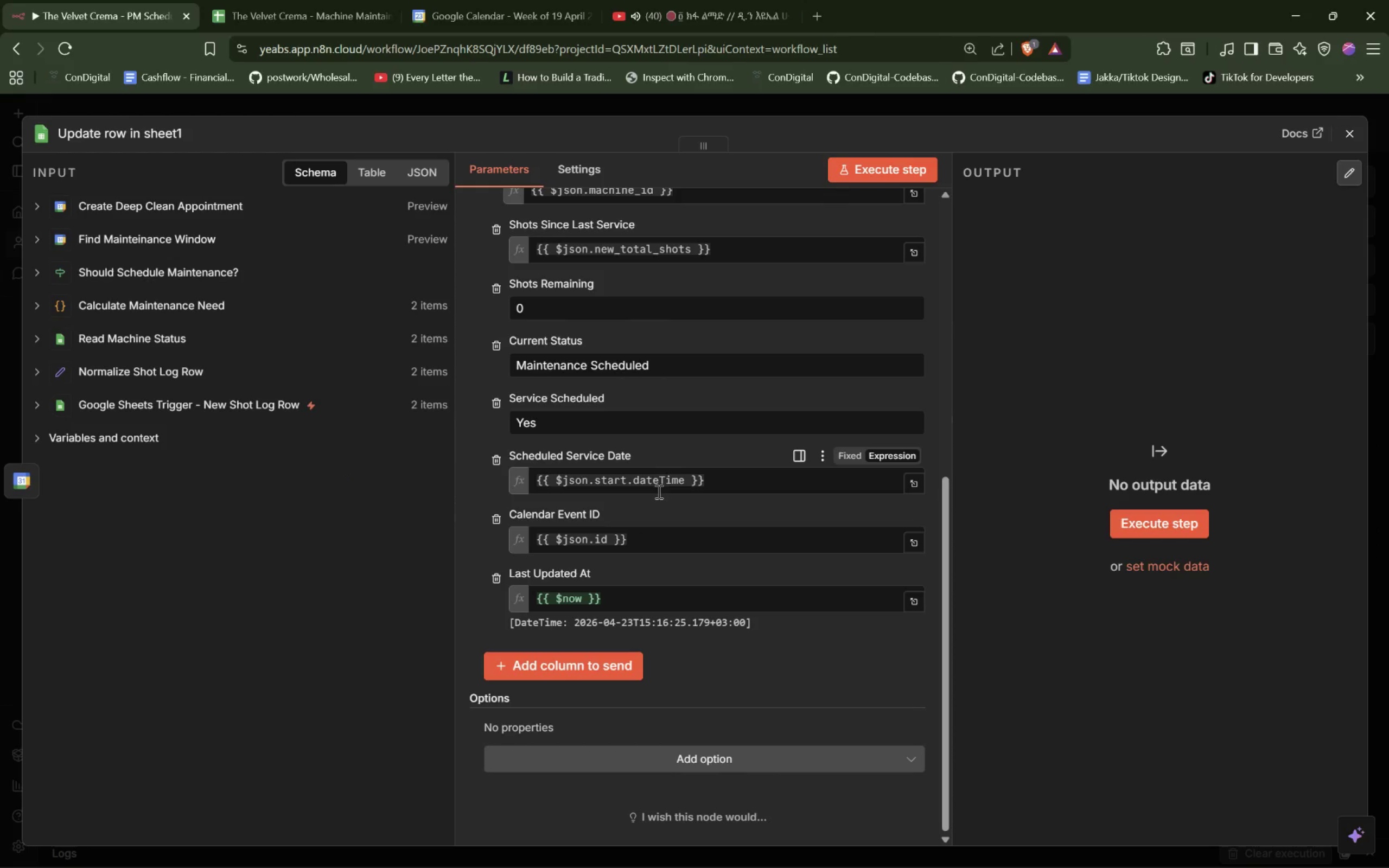 
wait(11.89)
 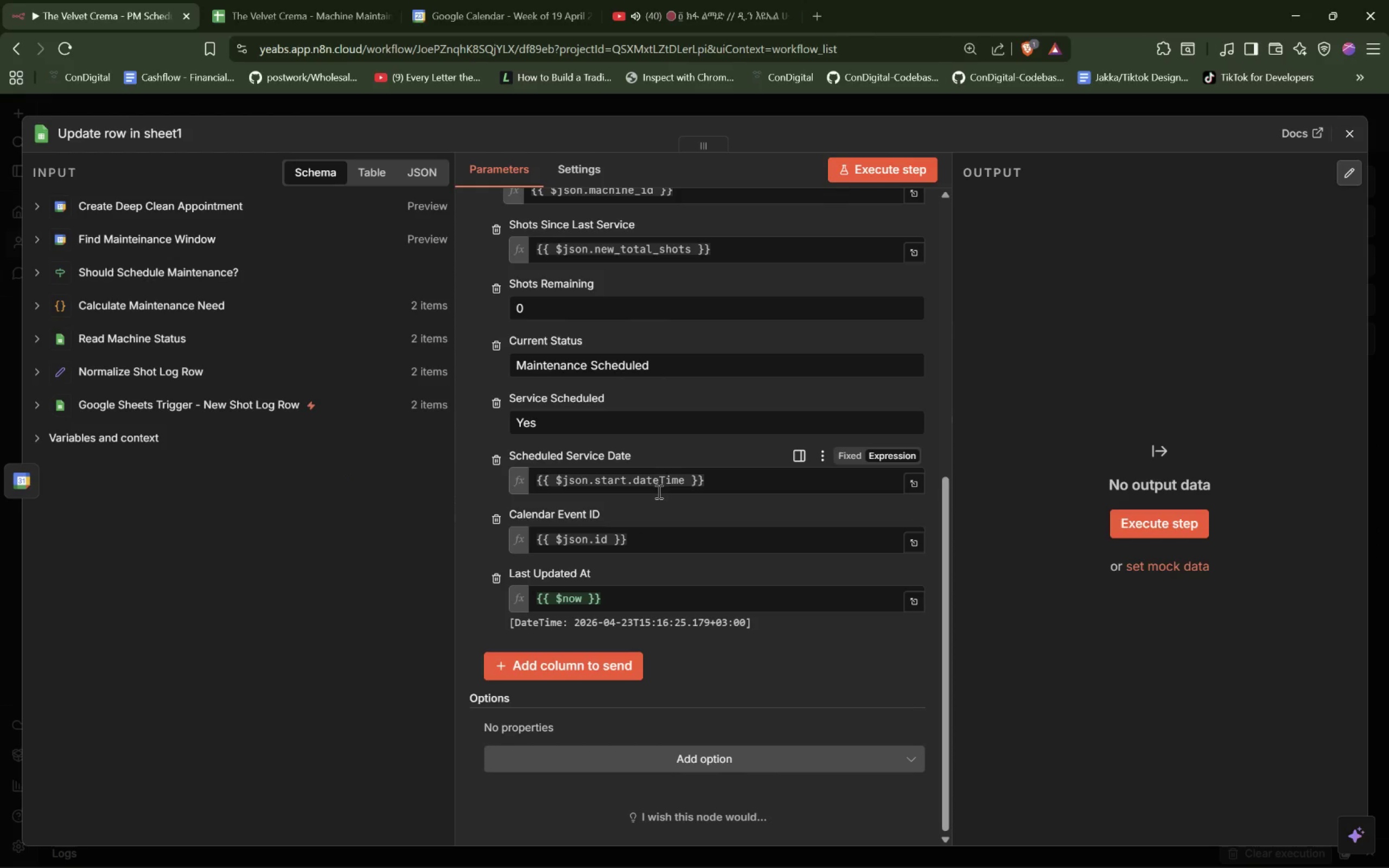 
left_click([1159, 522])
 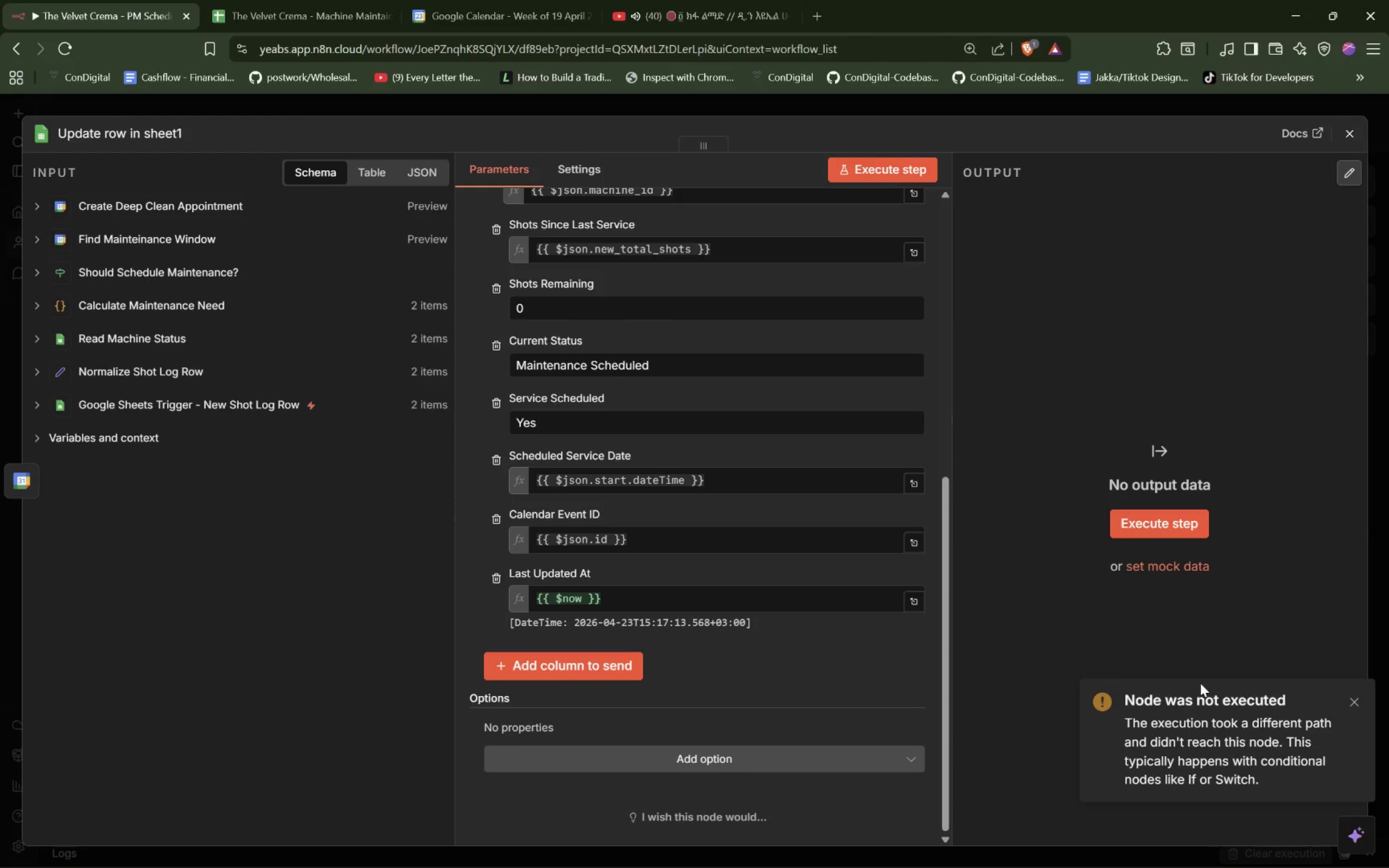 
left_click_drag(start_coordinate=[1207, 726], to_coordinate=[1310, 752])
 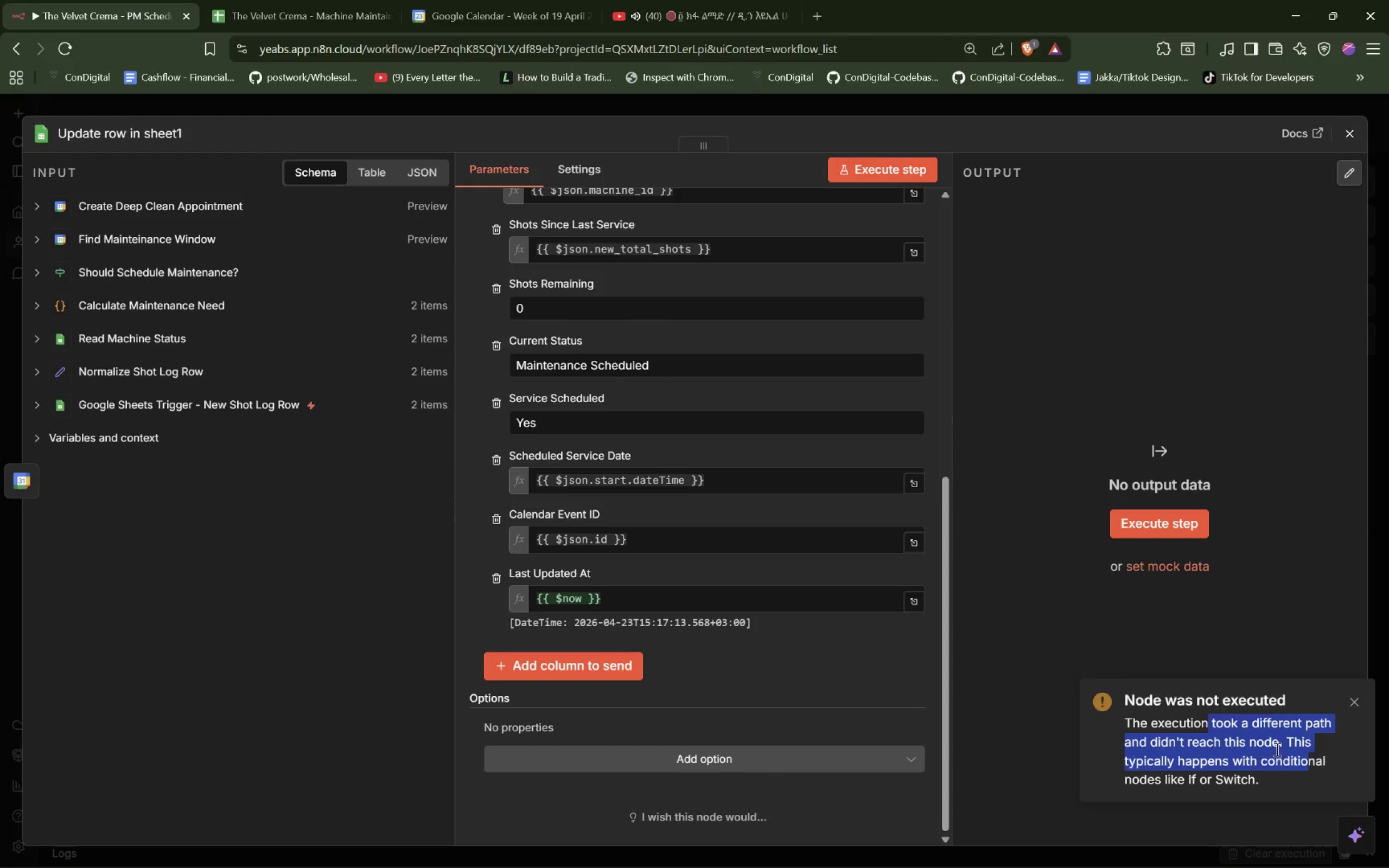 
left_click([1276, 749])
 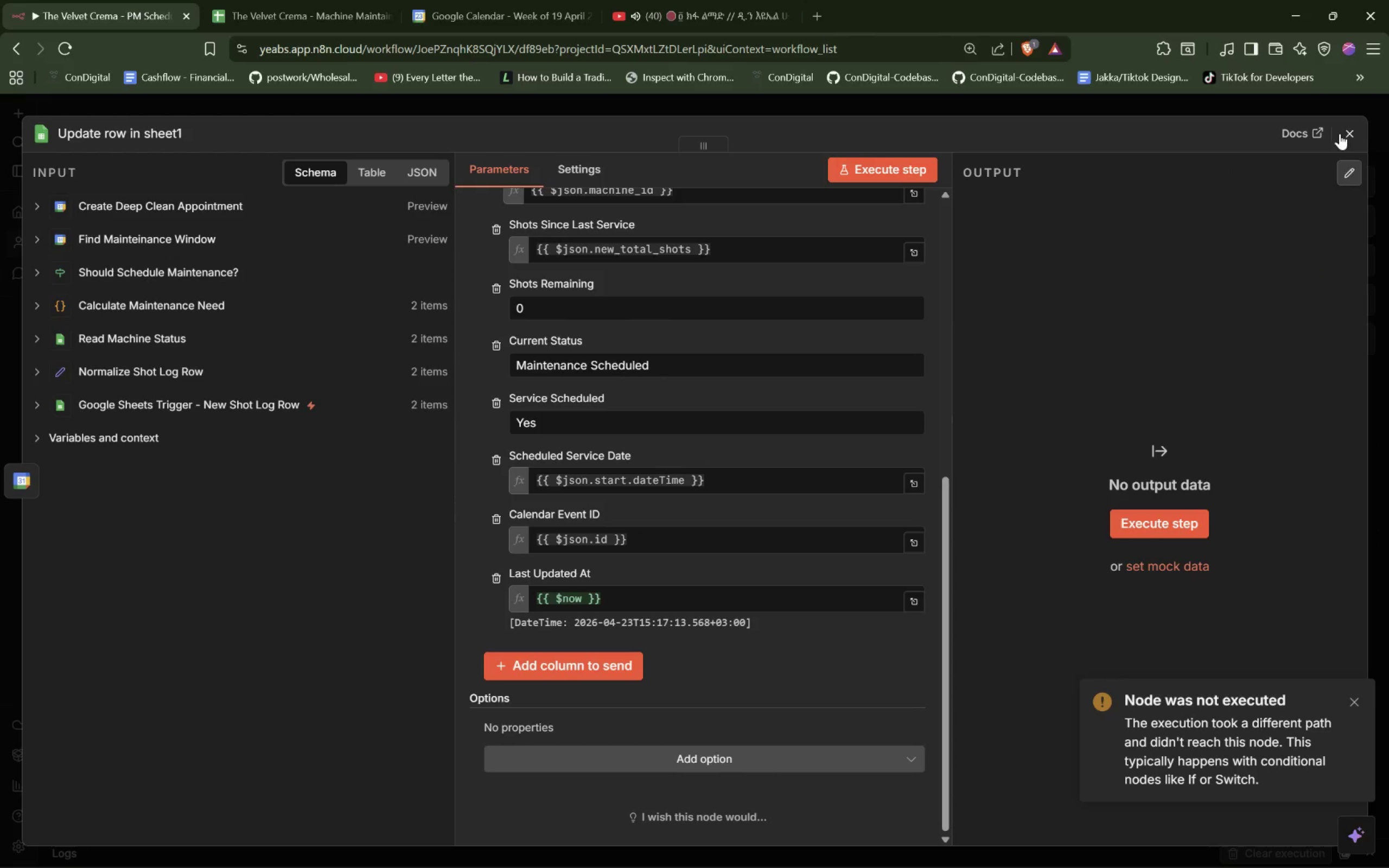 
left_click([1350, 138])
 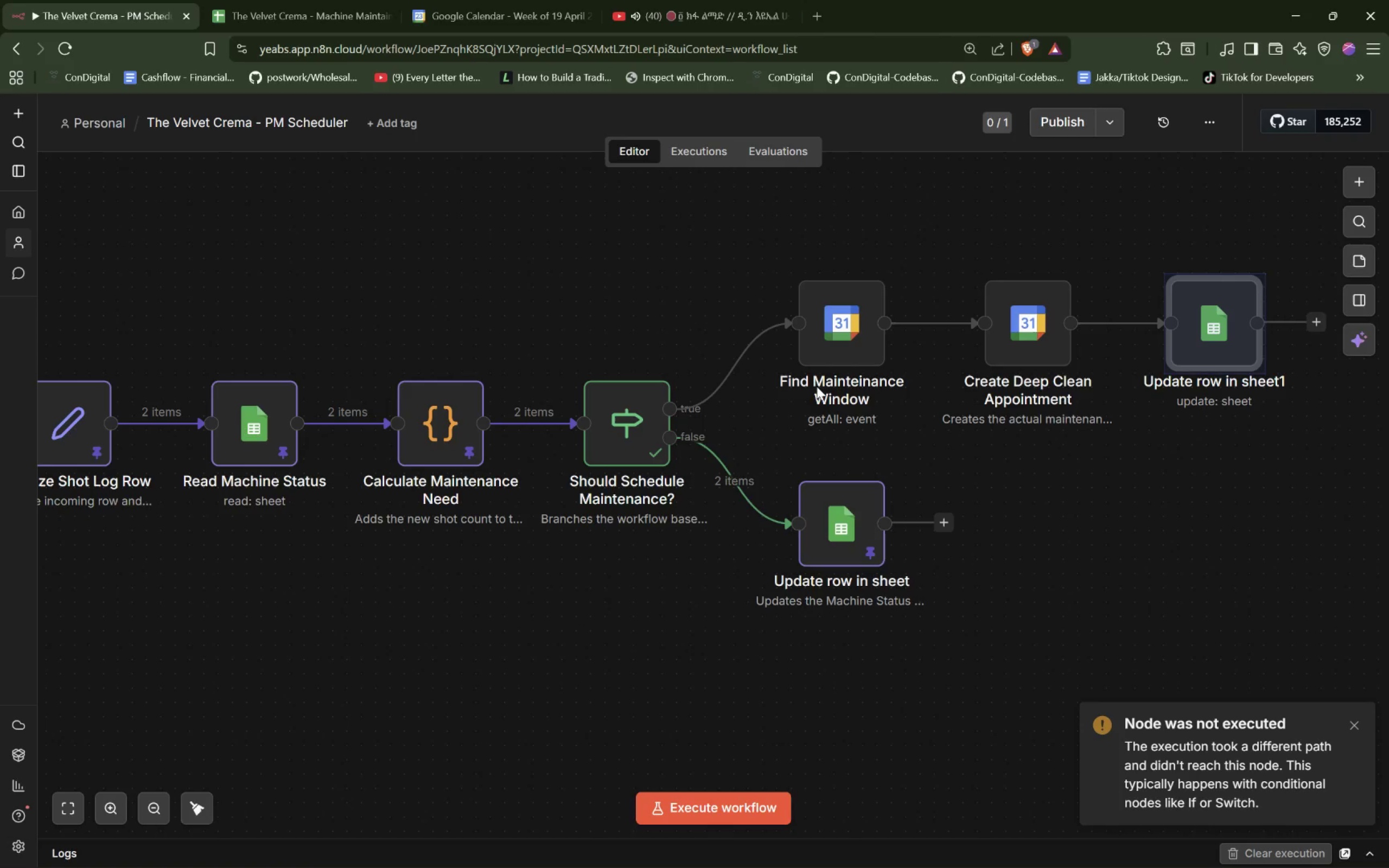 
hold_key(key=ShiftLeft, duration=1.45)
scroll: coordinate [817, 386], scroll_direction: down, amount: 14.0
 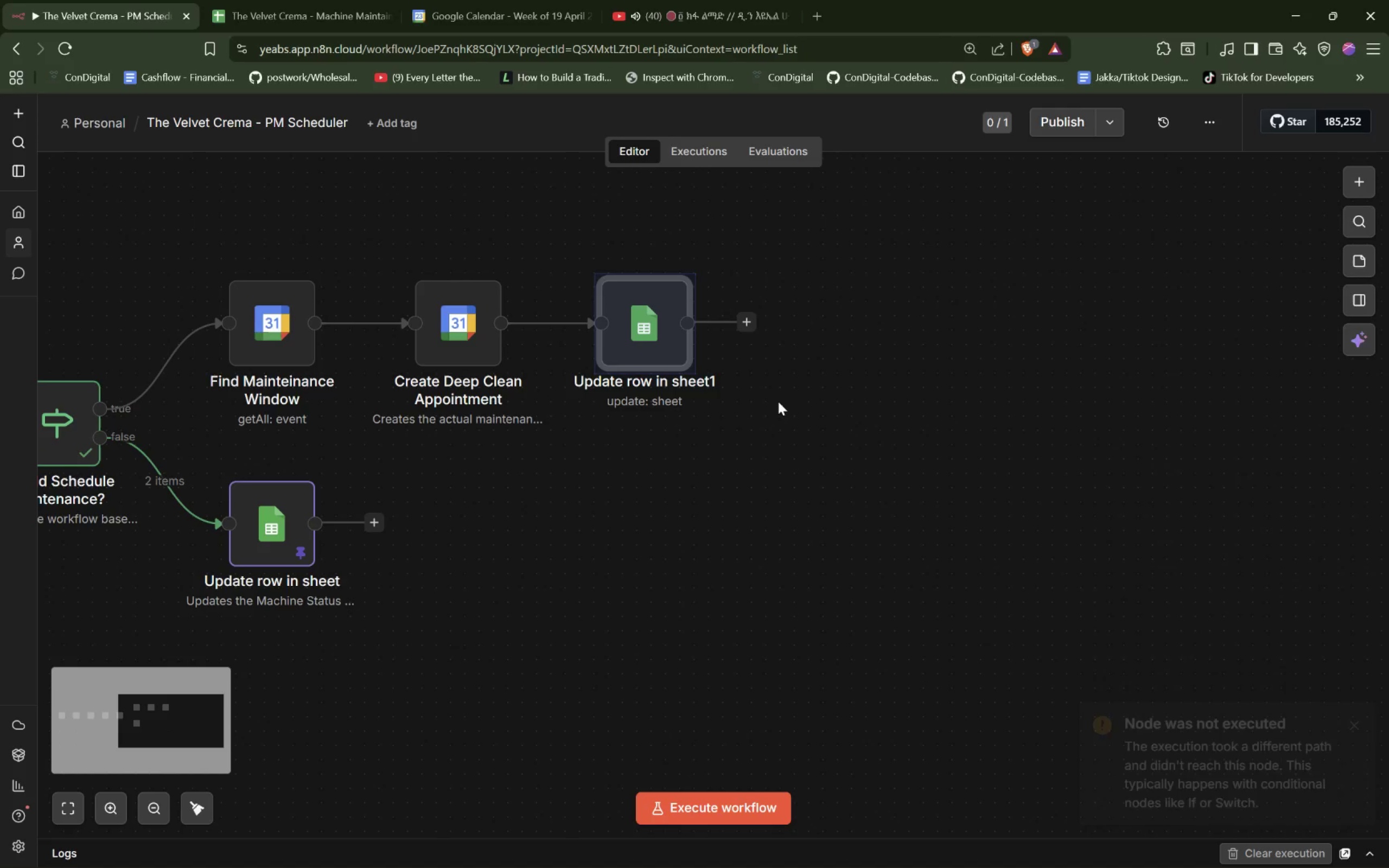 
left_click([721, 419])
 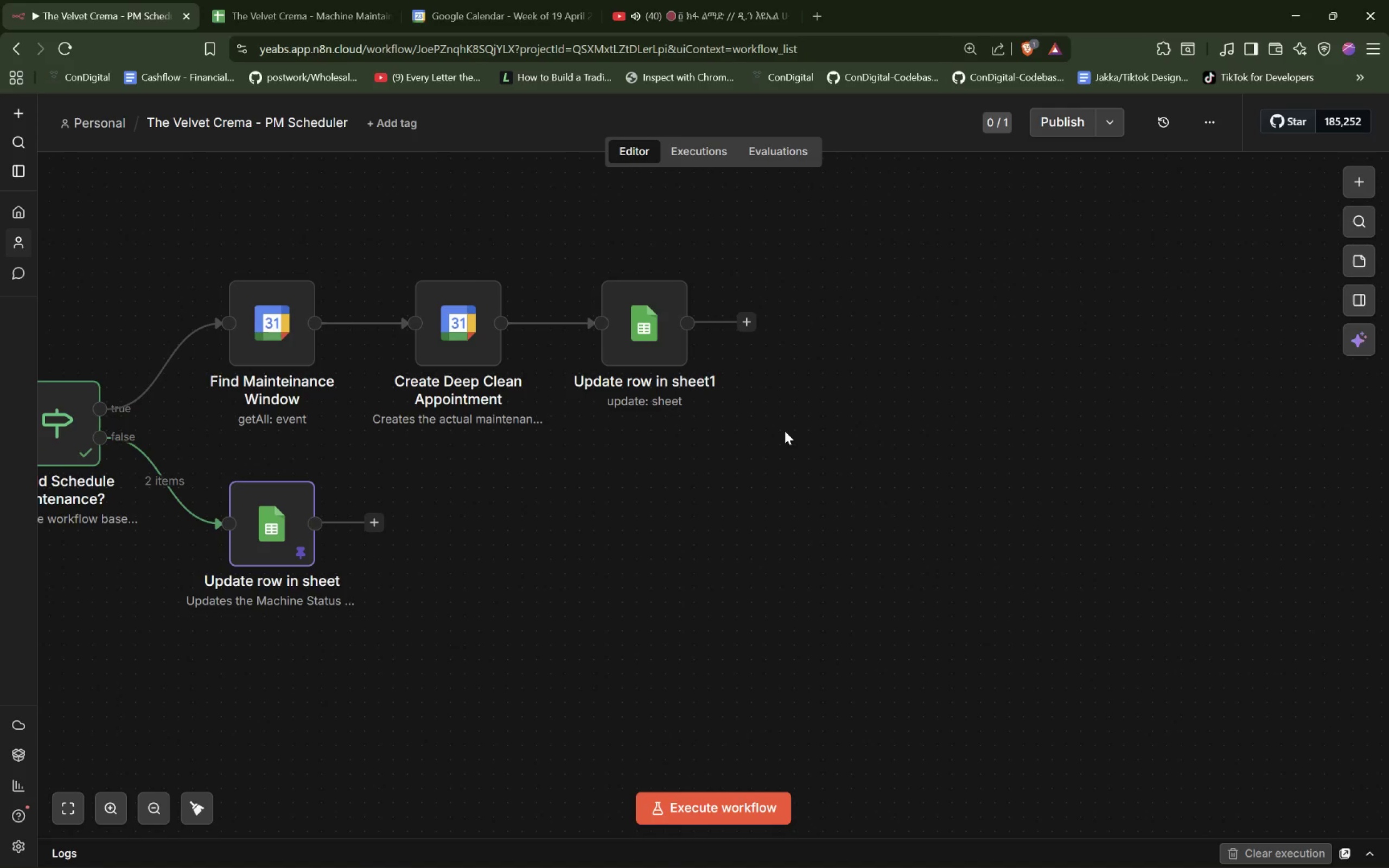 
wait(8.0)
 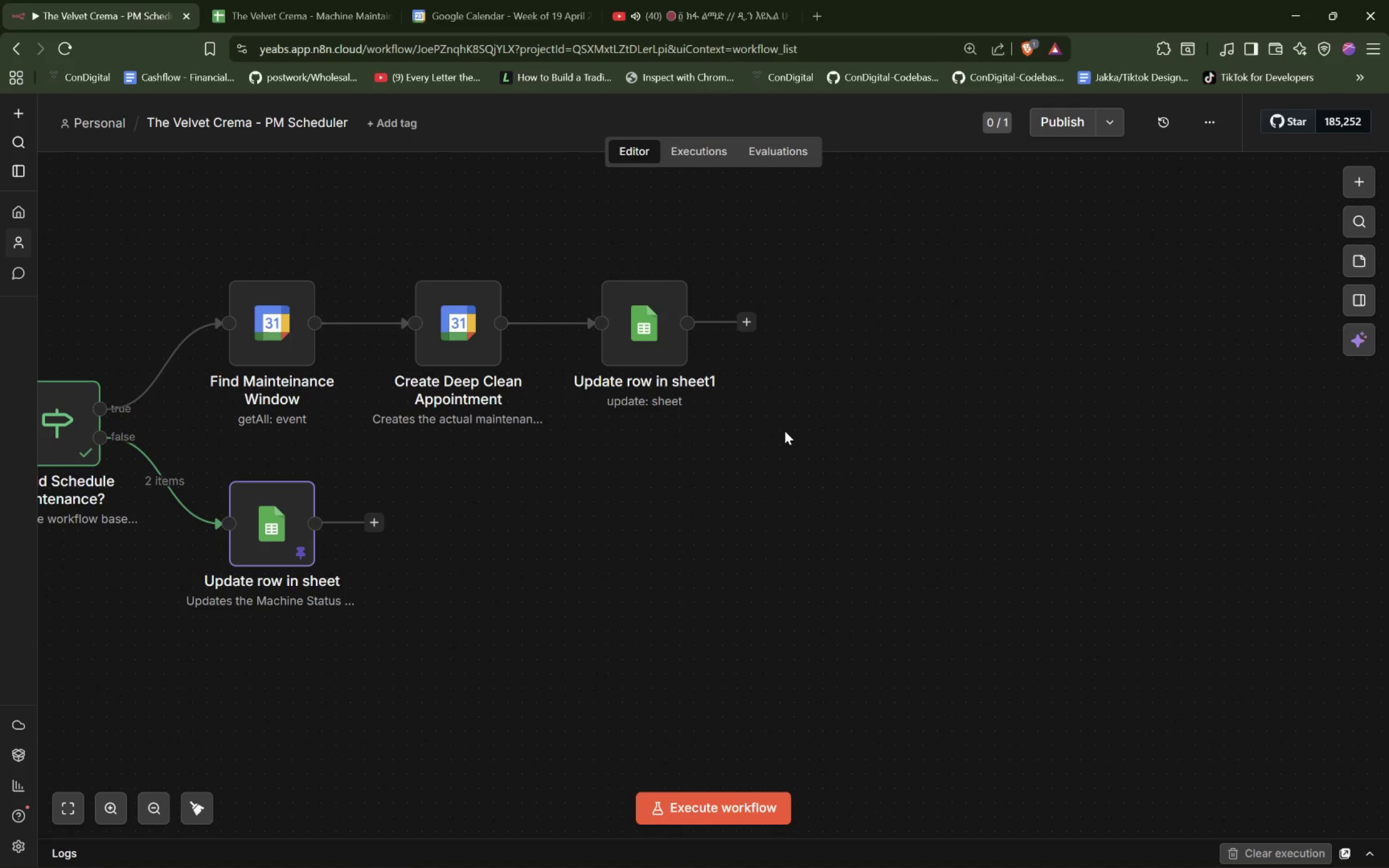 
left_click([751, 323])
 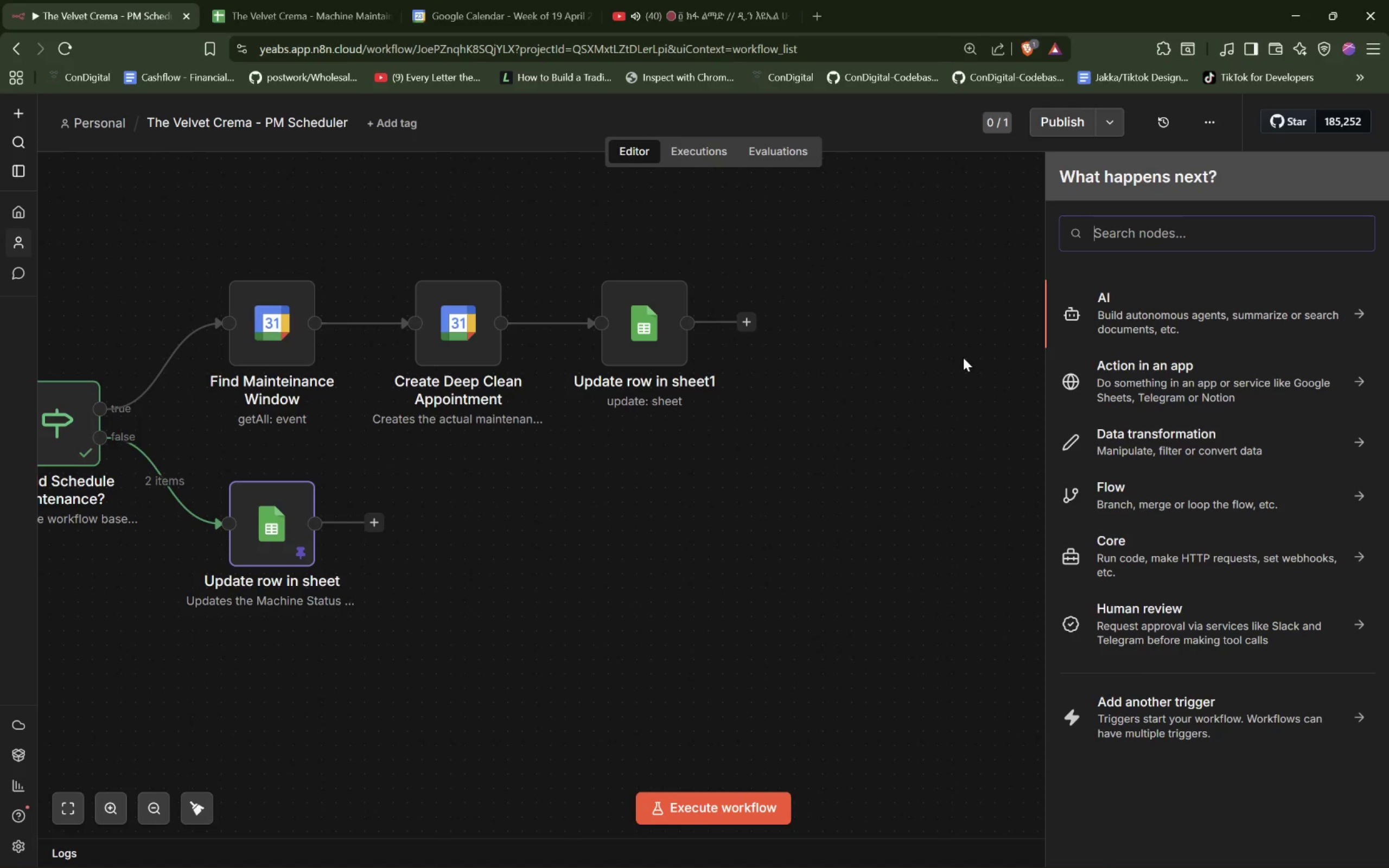 
type(Slack)
 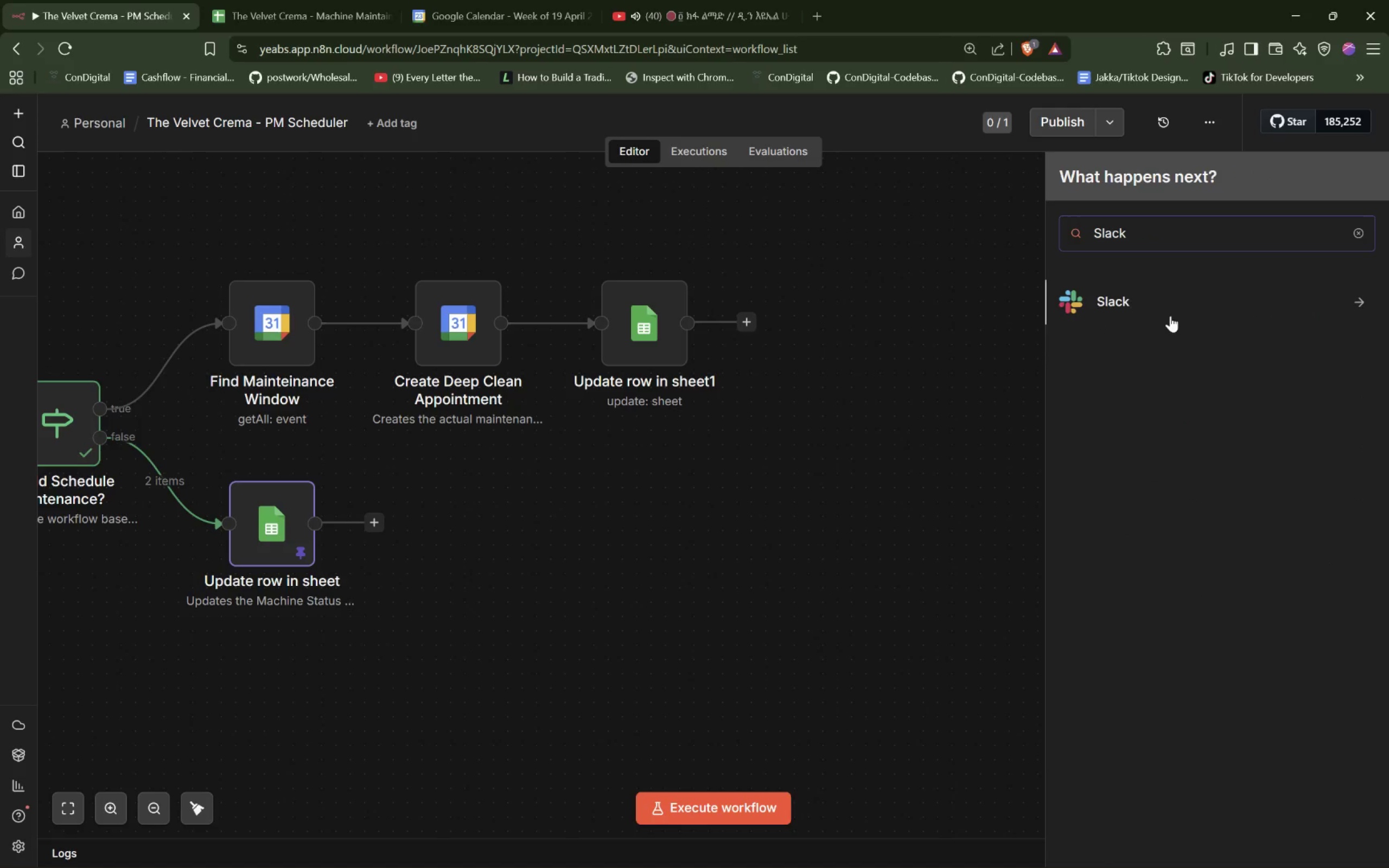 
left_click([1122, 303])
 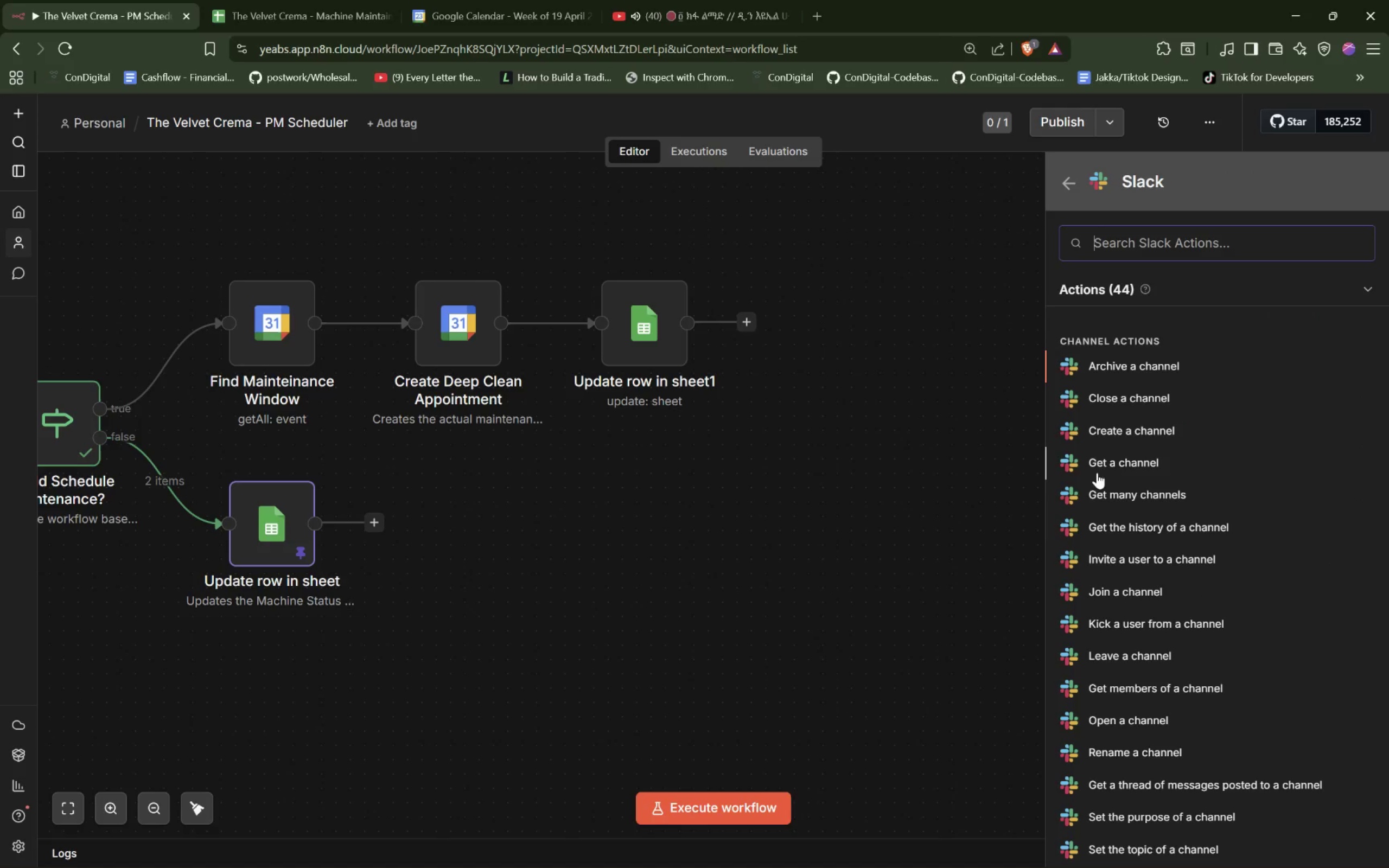 
scroll: coordinate [1098, 473], scroll_direction: down, amount: 4.0
 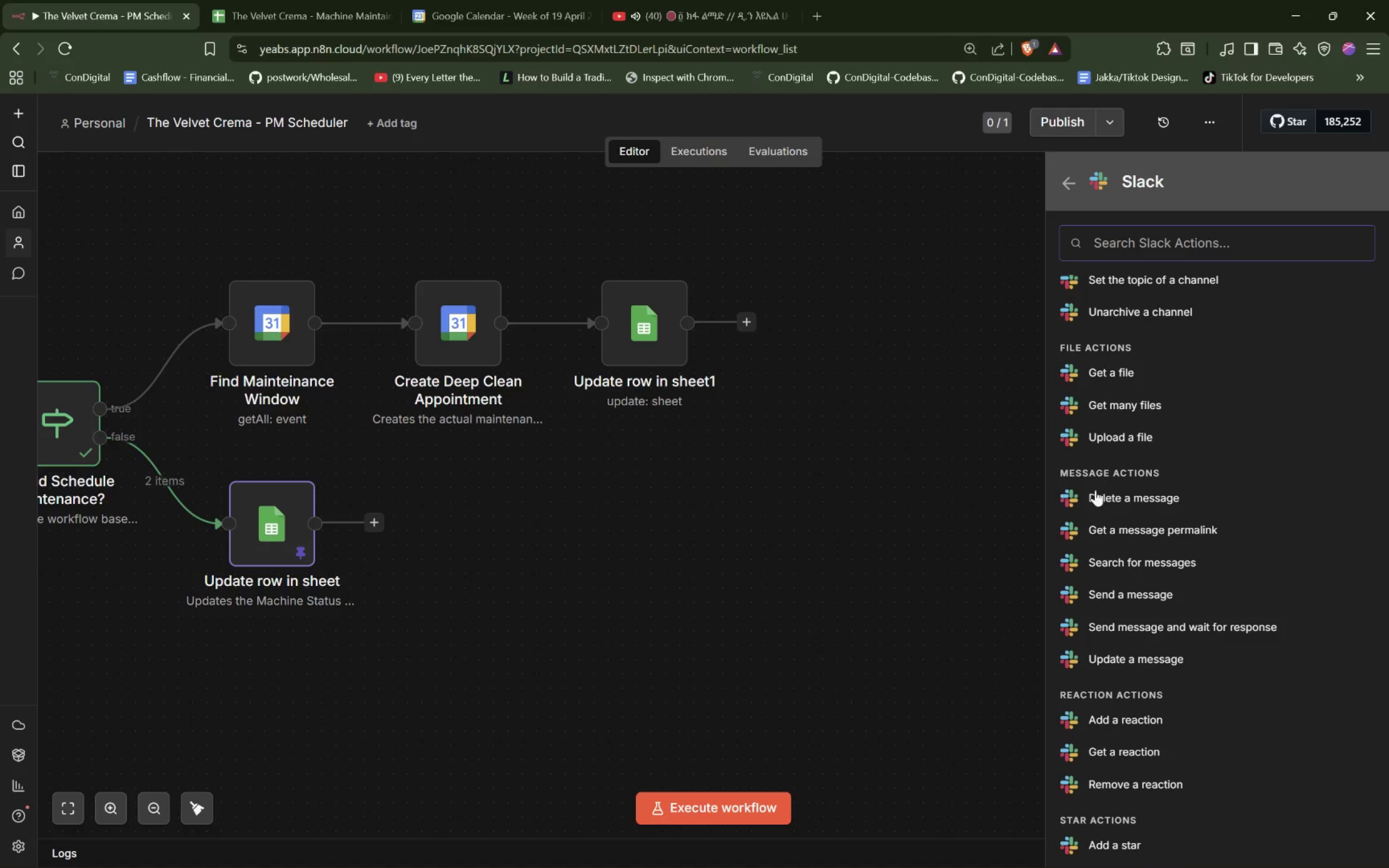 
left_click([1129, 590])
 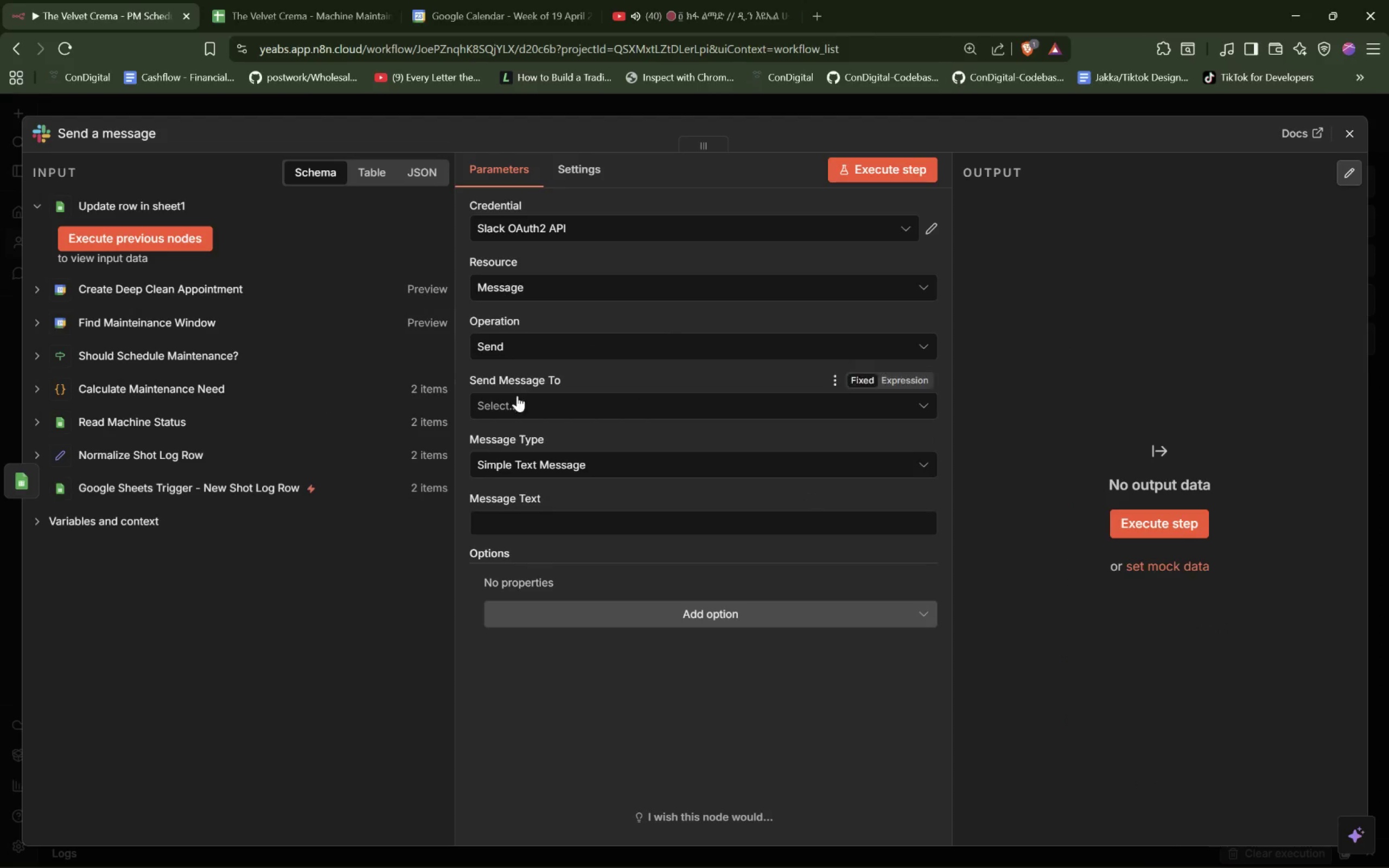 
left_click([511, 404])
 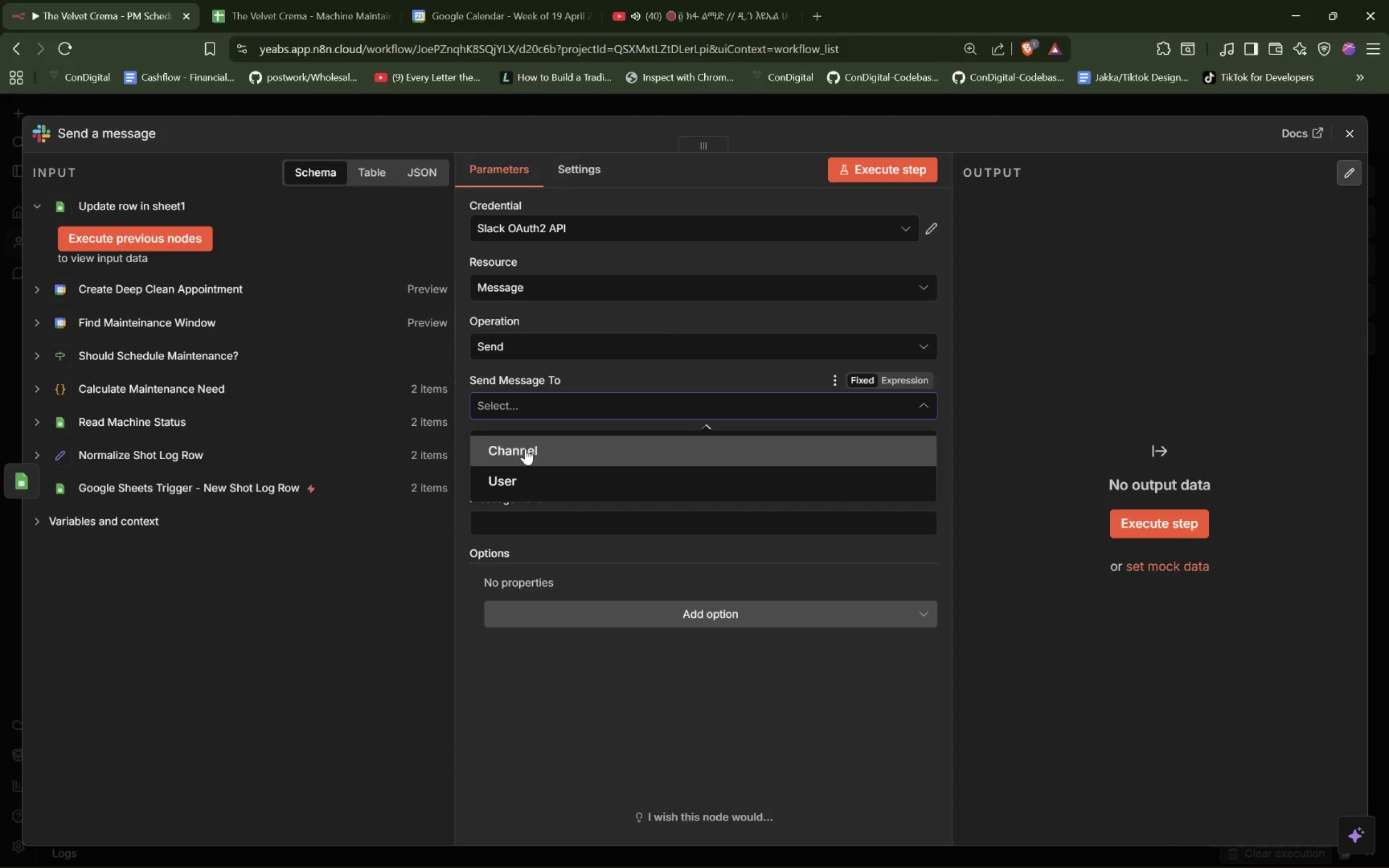 
left_click([524, 452])
 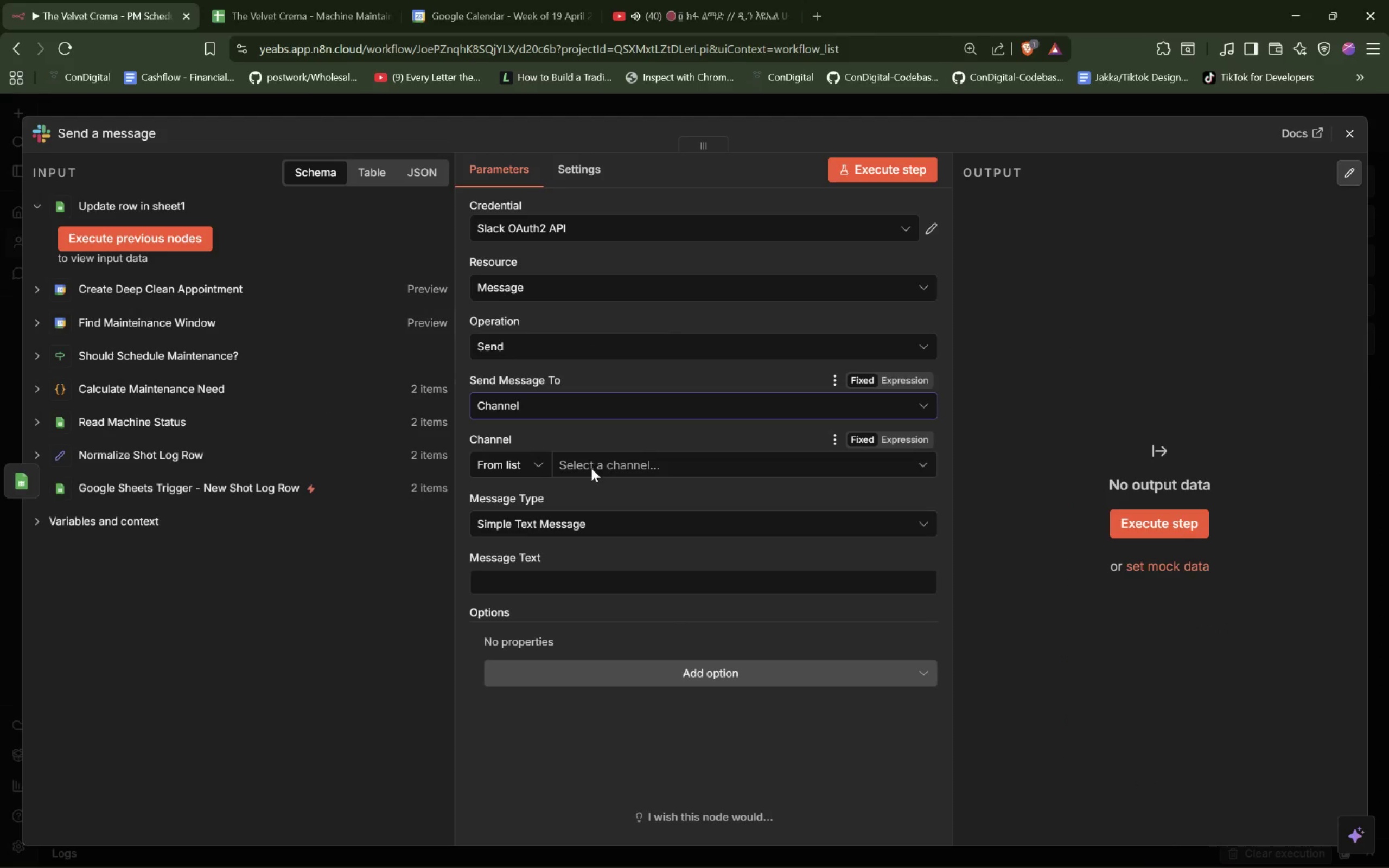 
left_click([614, 470])
 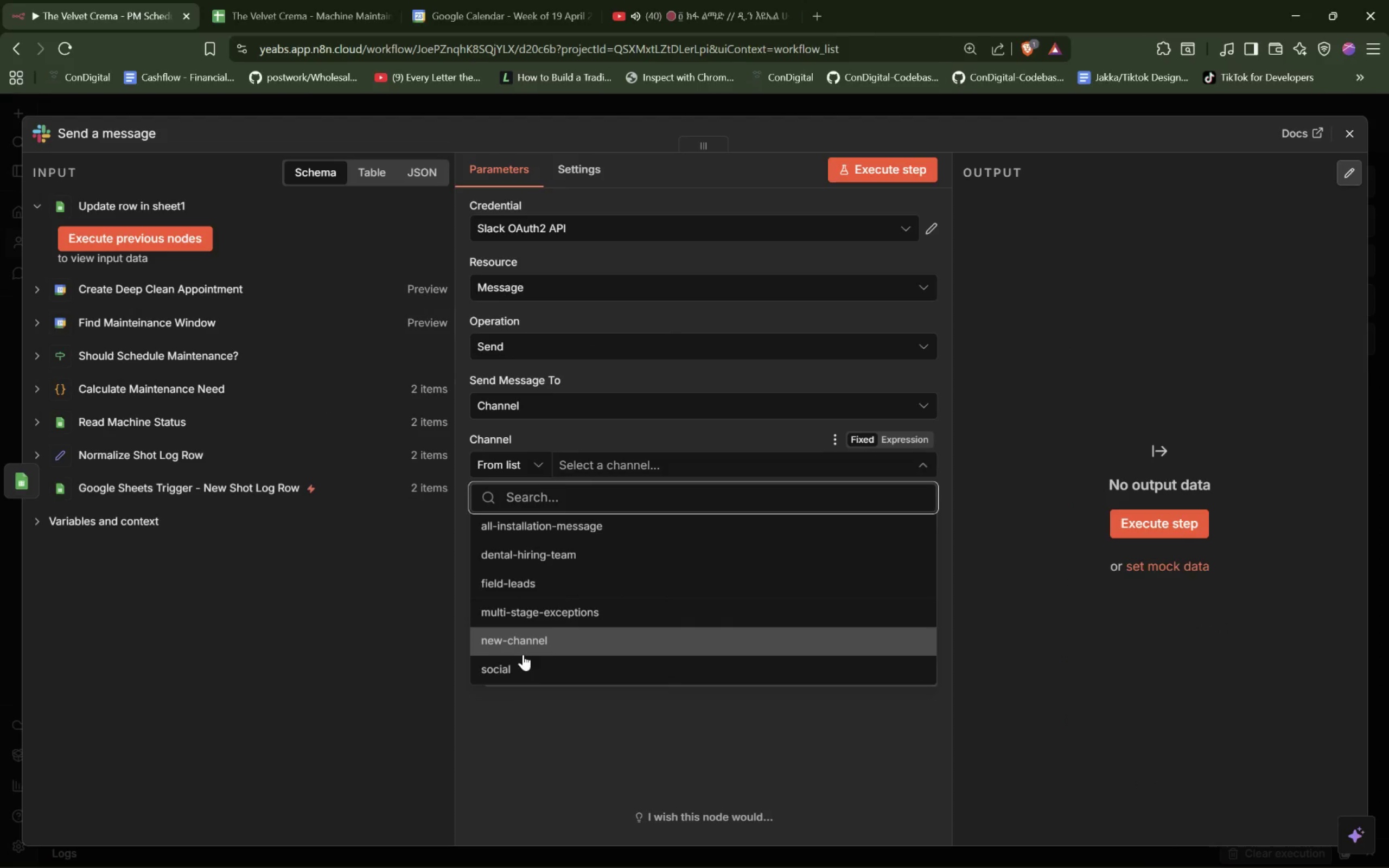 
wait(6.66)
 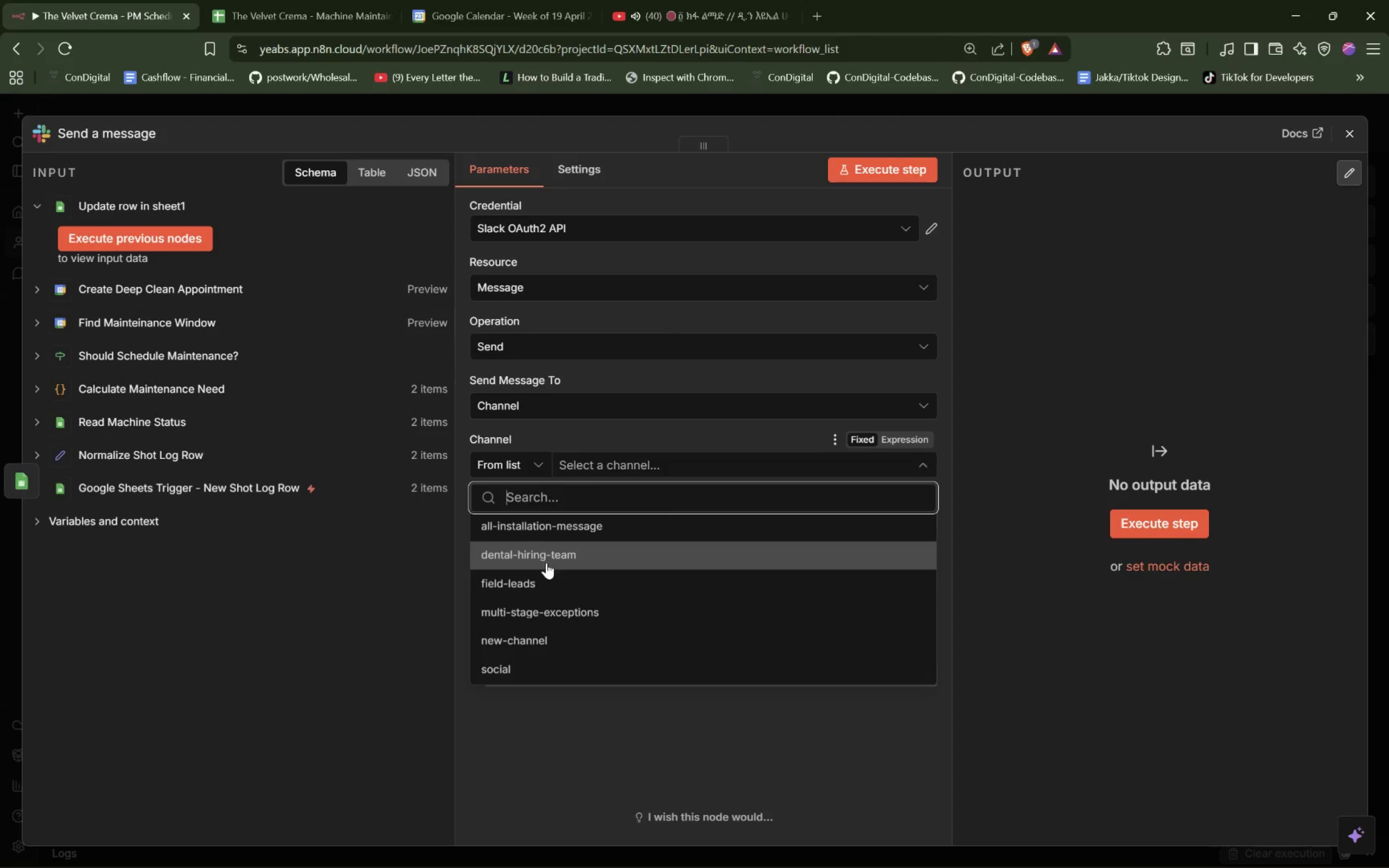 
left_click([536, 645])
 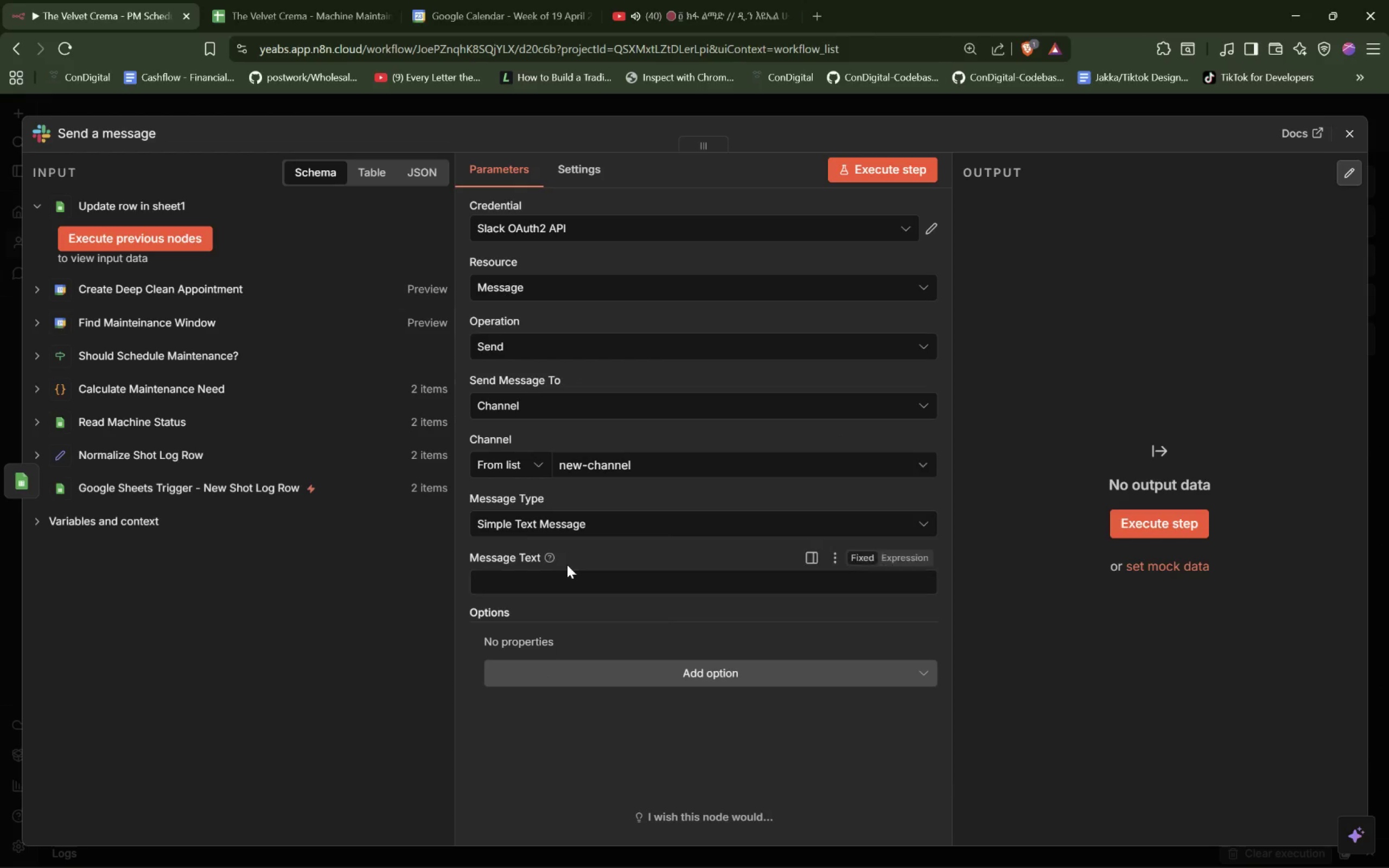 
left_click([547, 582])
 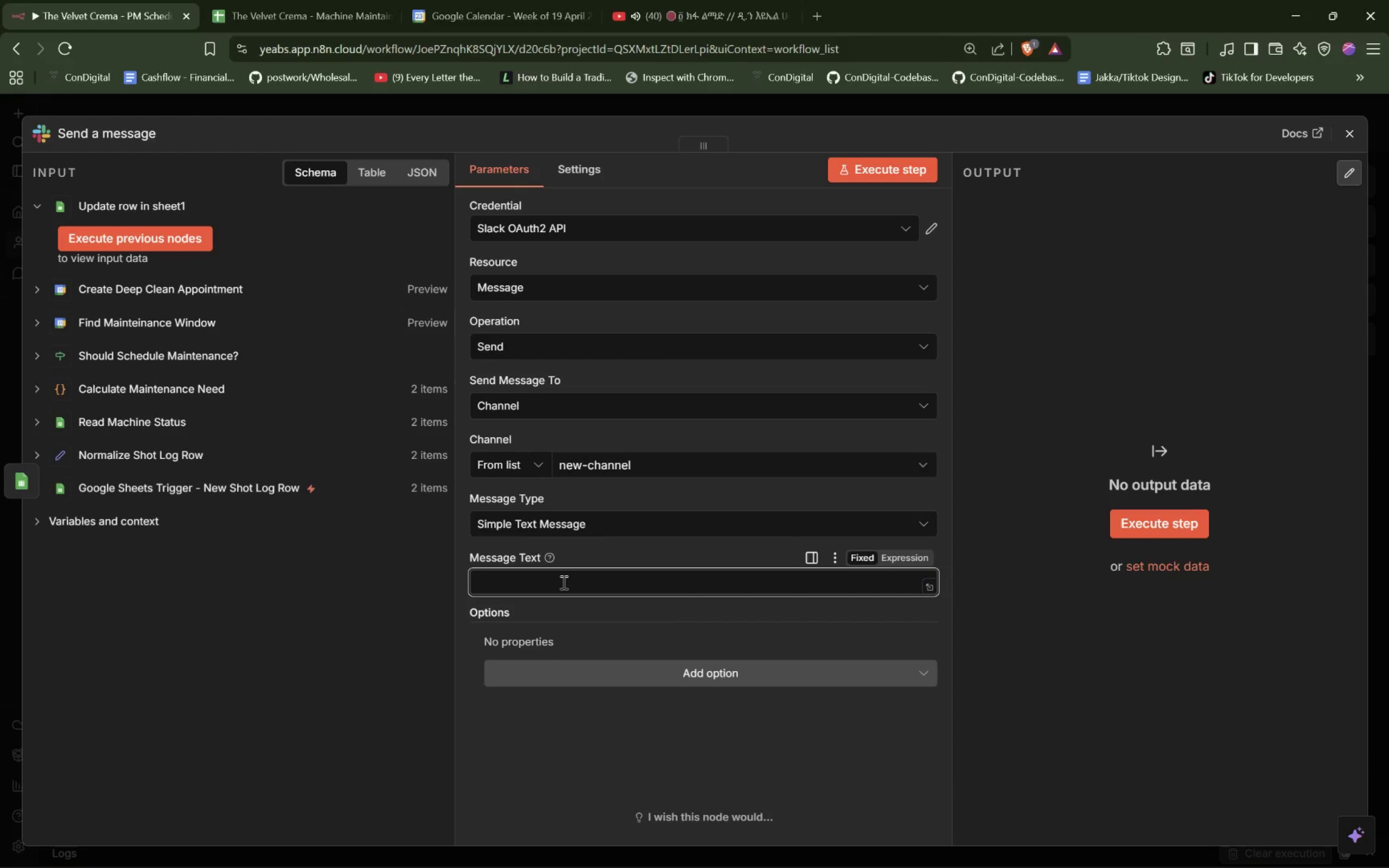 
wait(5.12)
 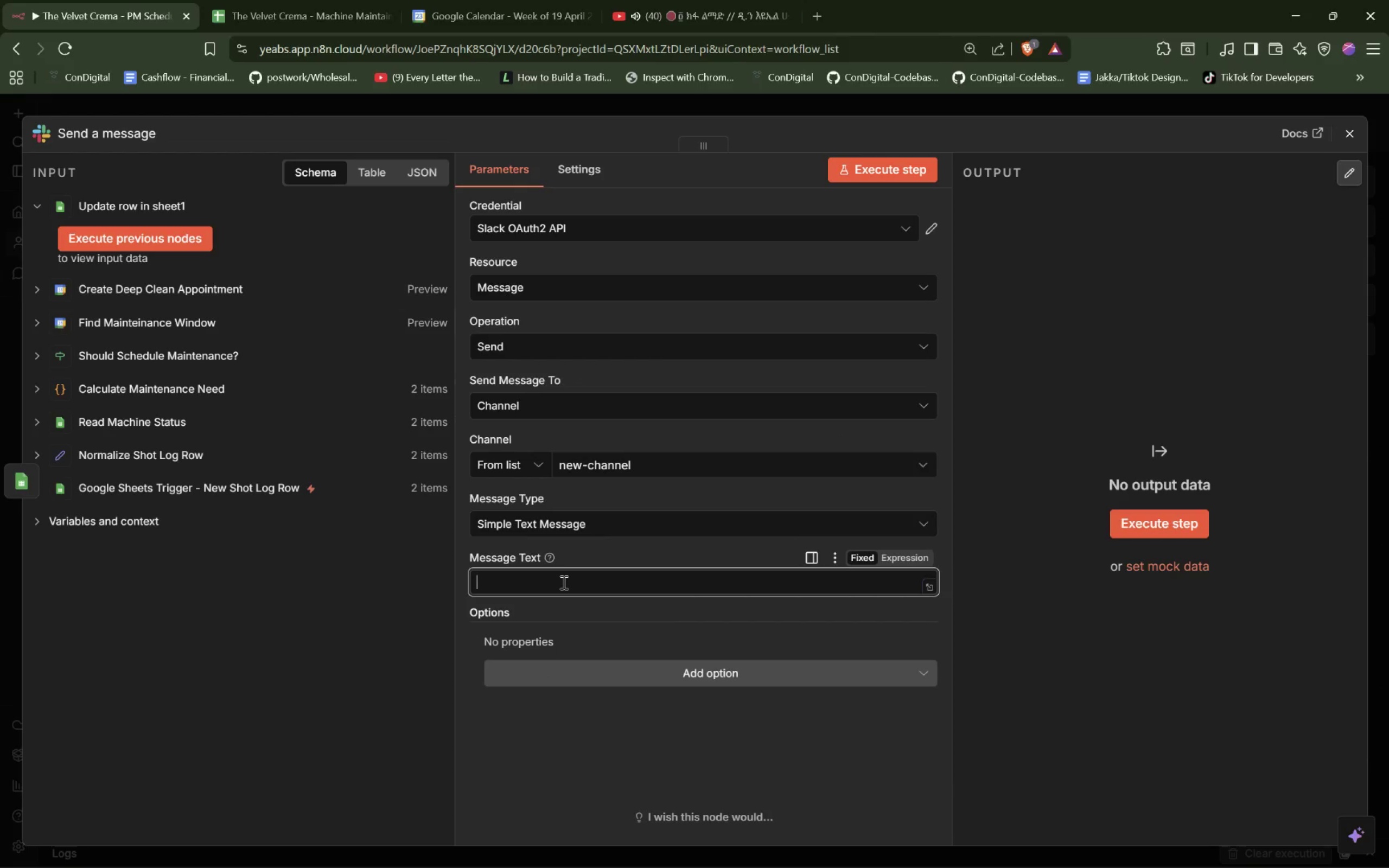 
left_click([138, 136])
 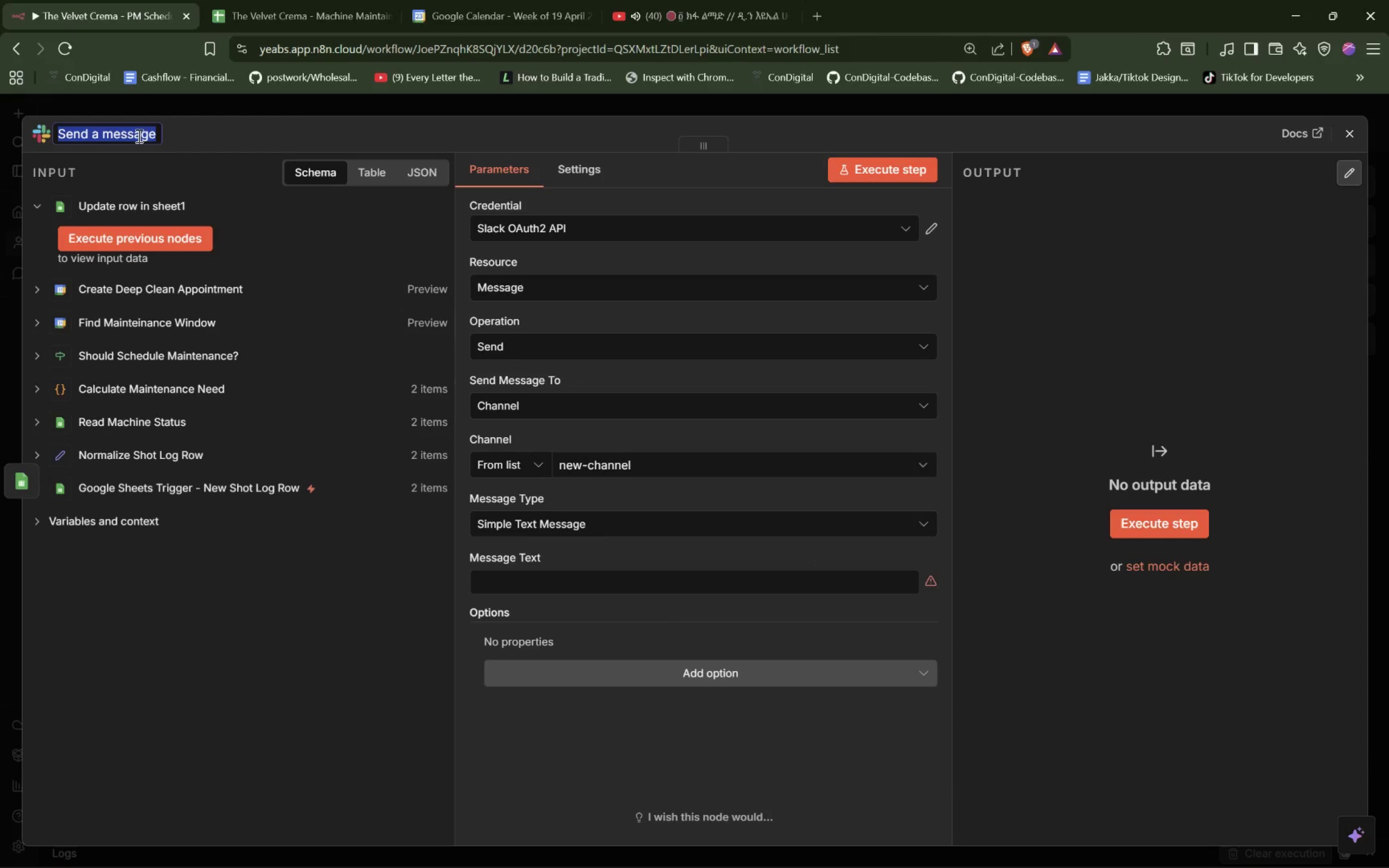 
type(Notify Team Lead Scheduled)
 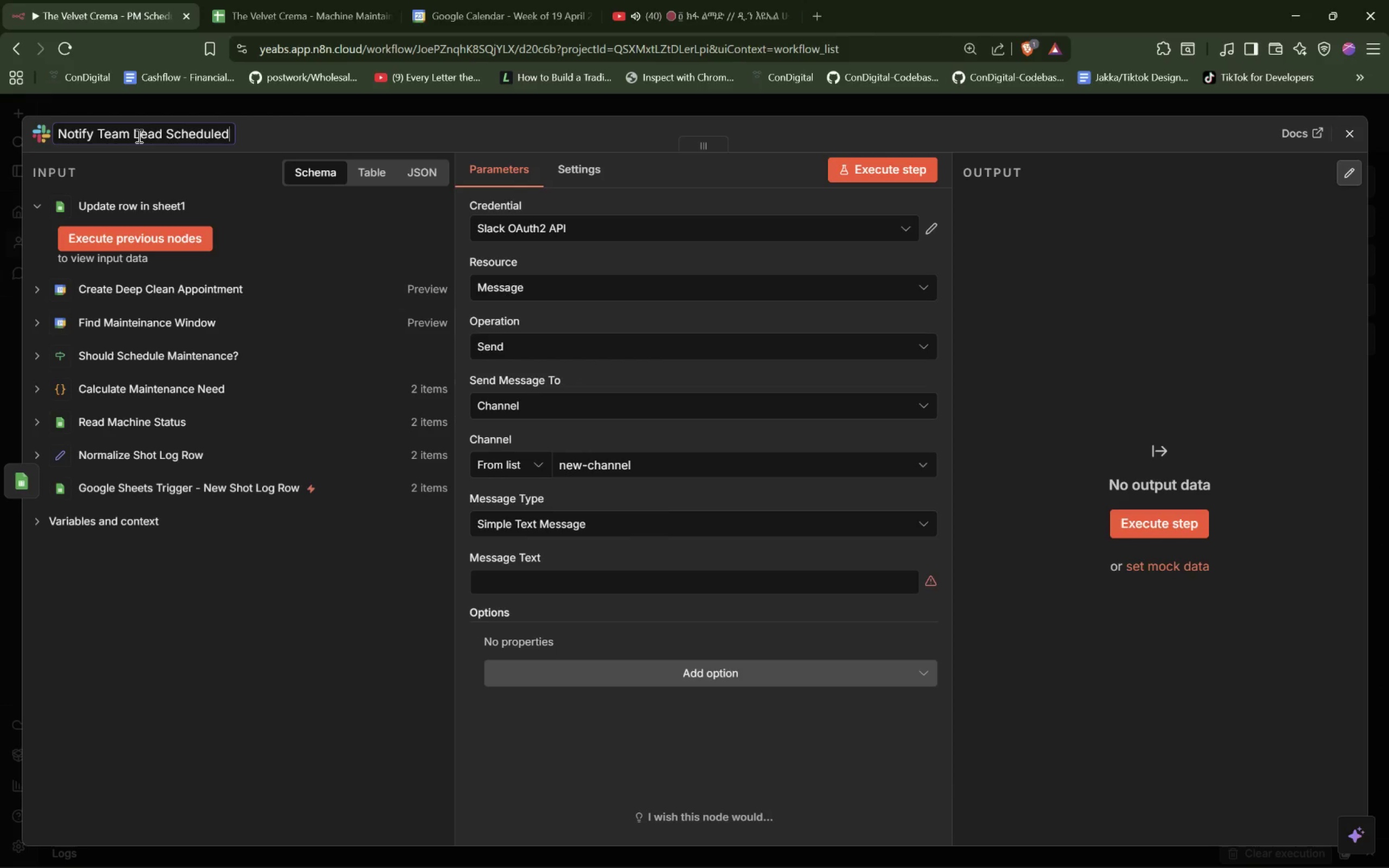 
key(Enter)
 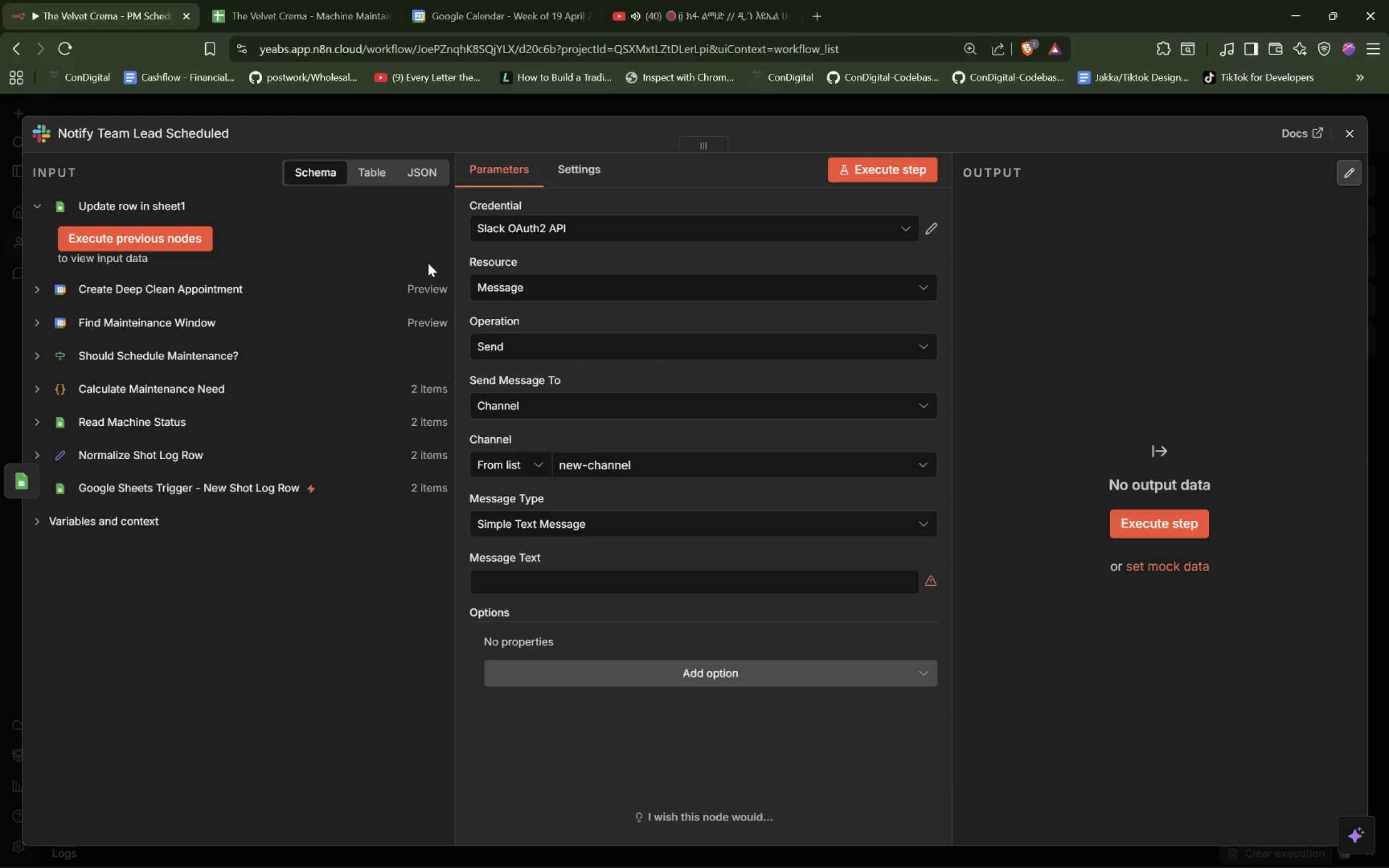 
left_click([536, 580])
 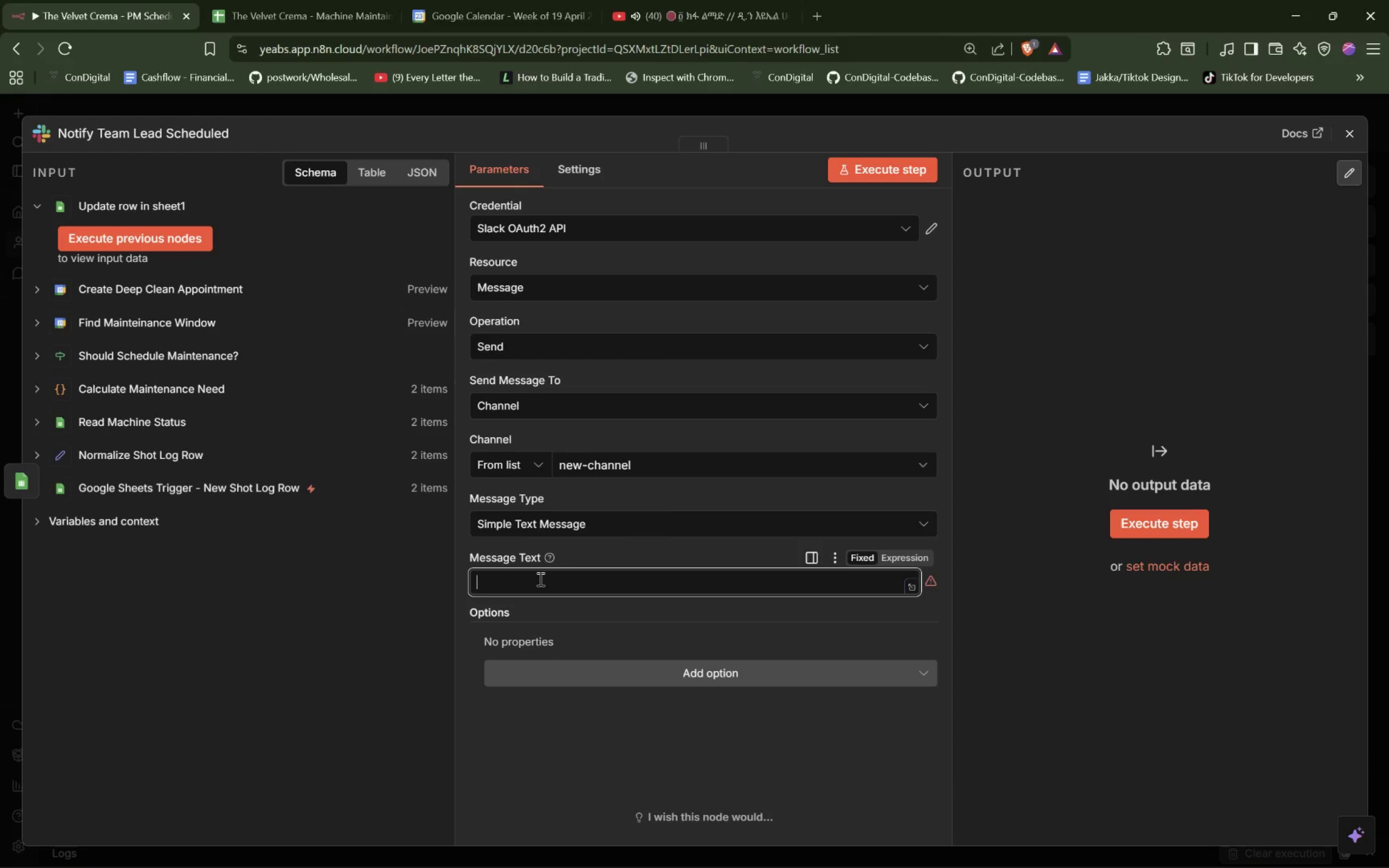 
type(Machine {{{)
key(Backspace)
key(Backspace)
key(Backspace)
key(Backspace)
type(==)
key(Backspace)
 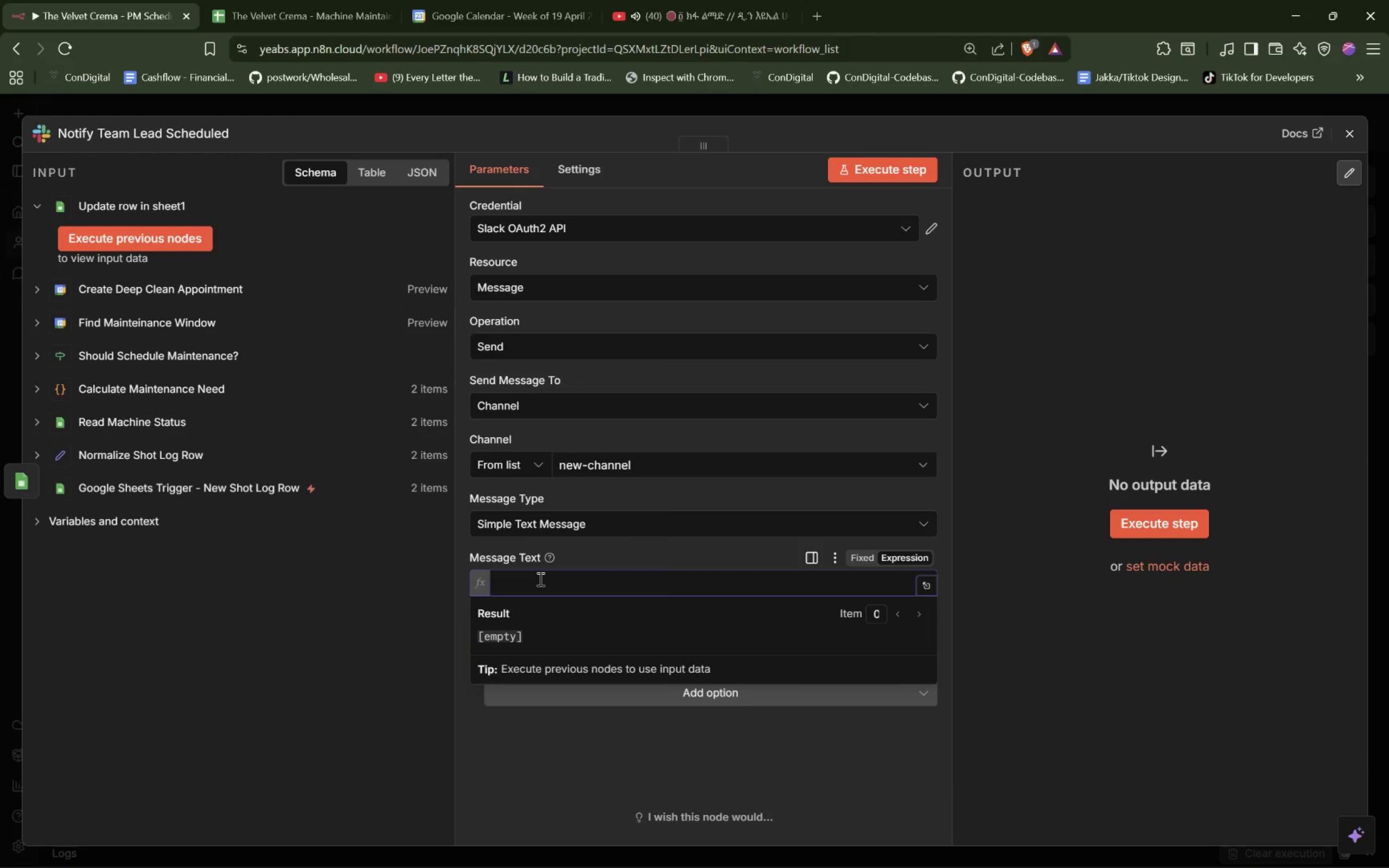 
wait(8.58)
 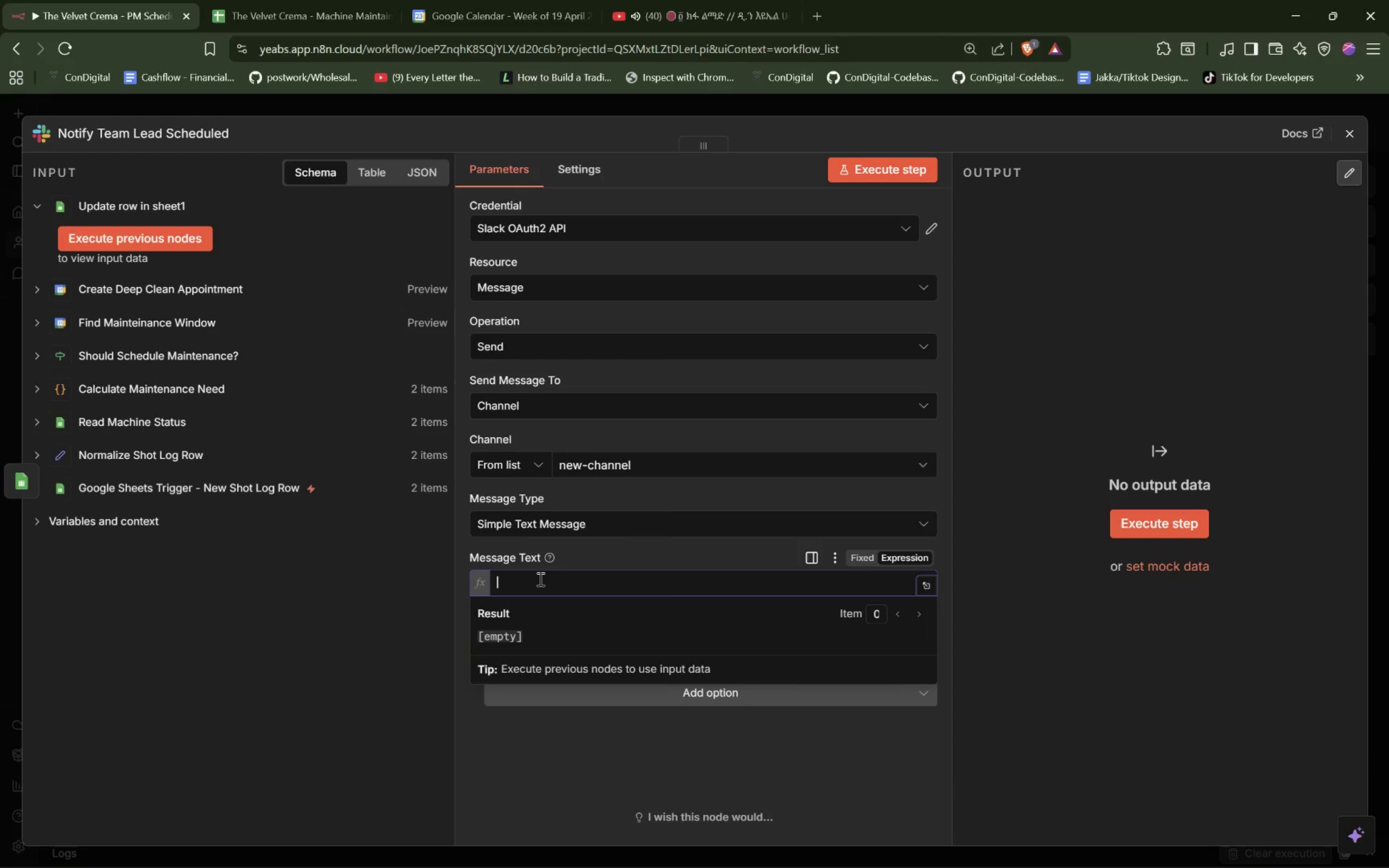 
left_click([710, 103])
 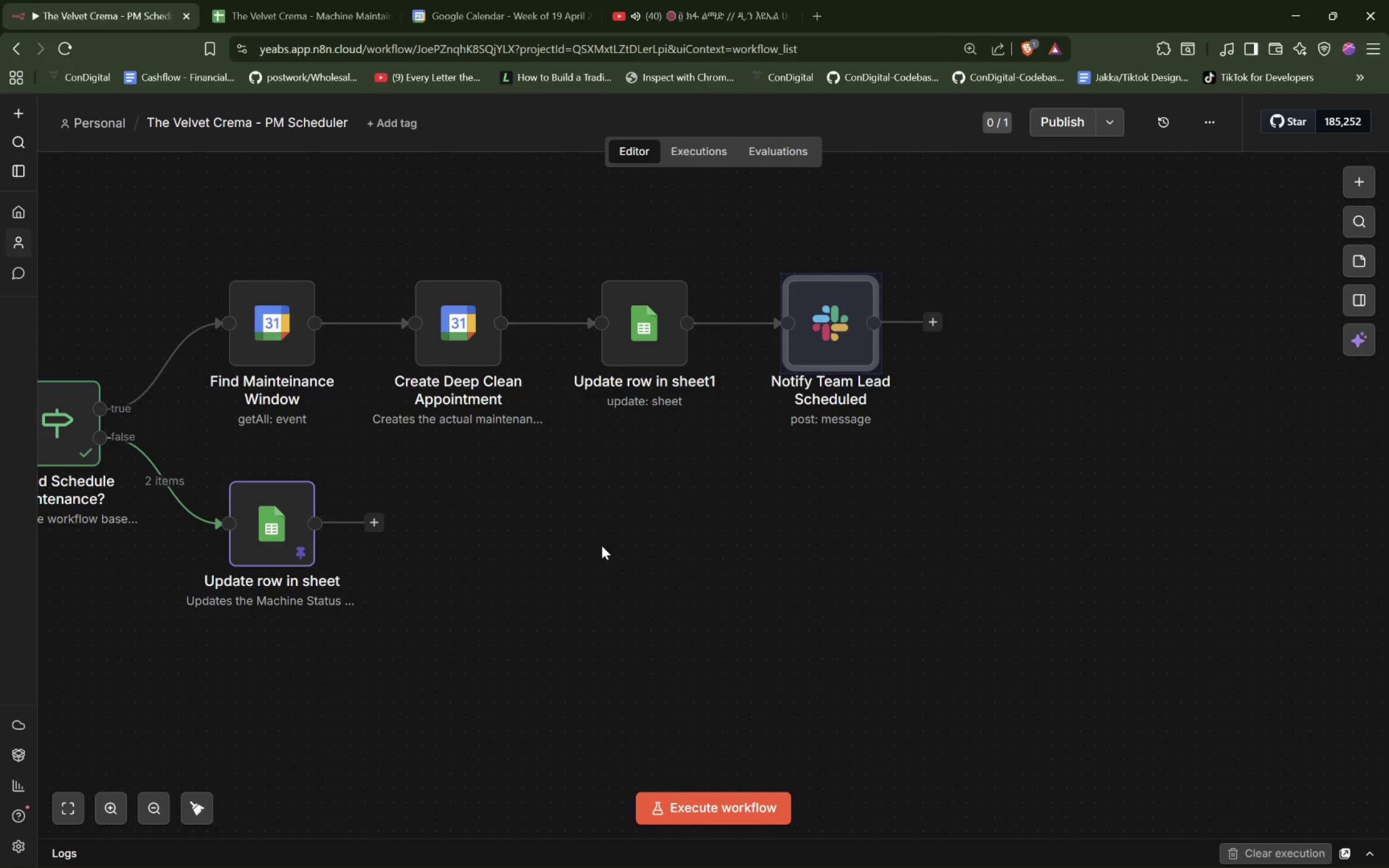 
wait(5.14)
 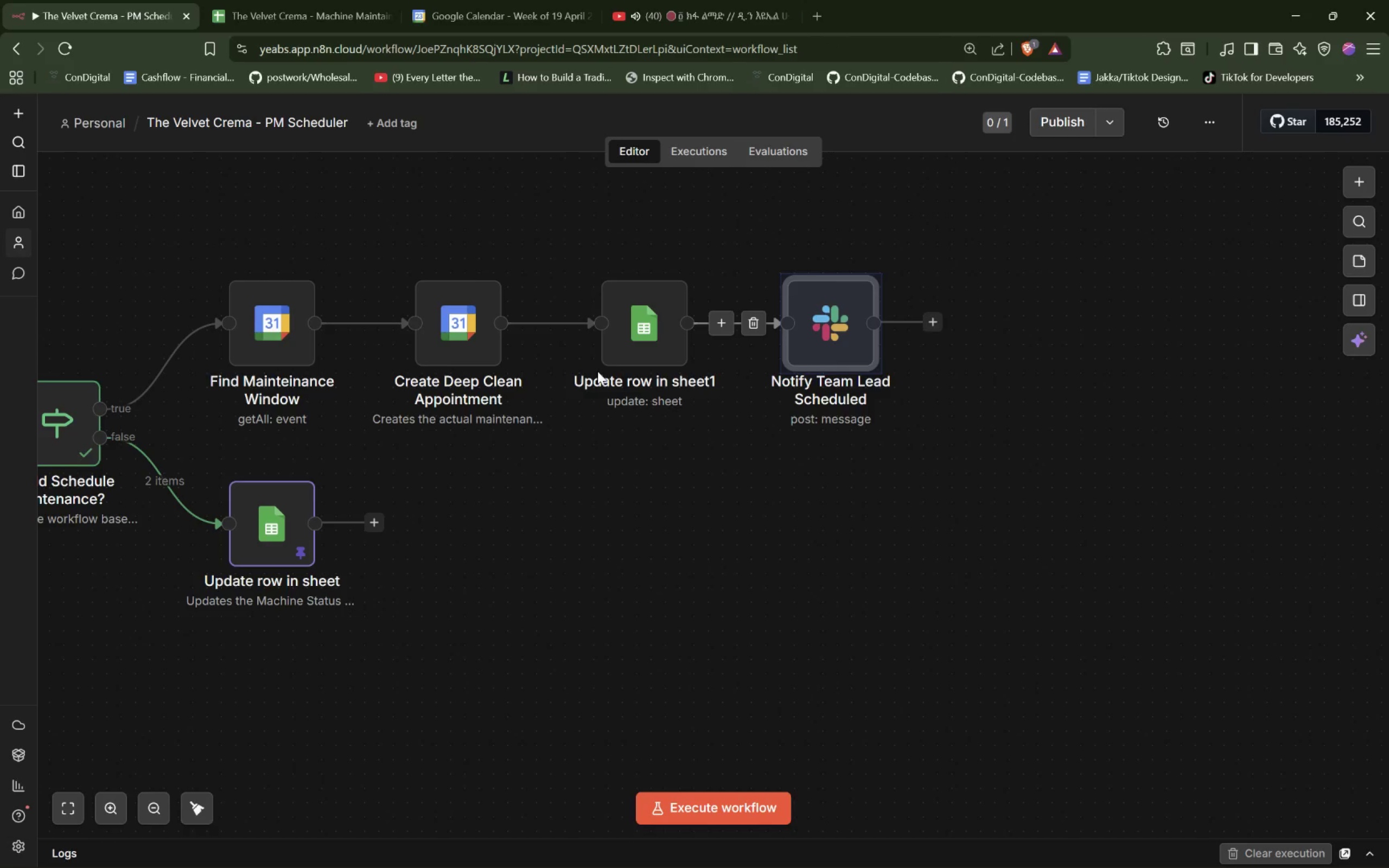 
hold_key(key=ShiftLeft, duration=3.2)
scroll: coordinate [596, 546], scroll_direction: up, amount: 3.0
 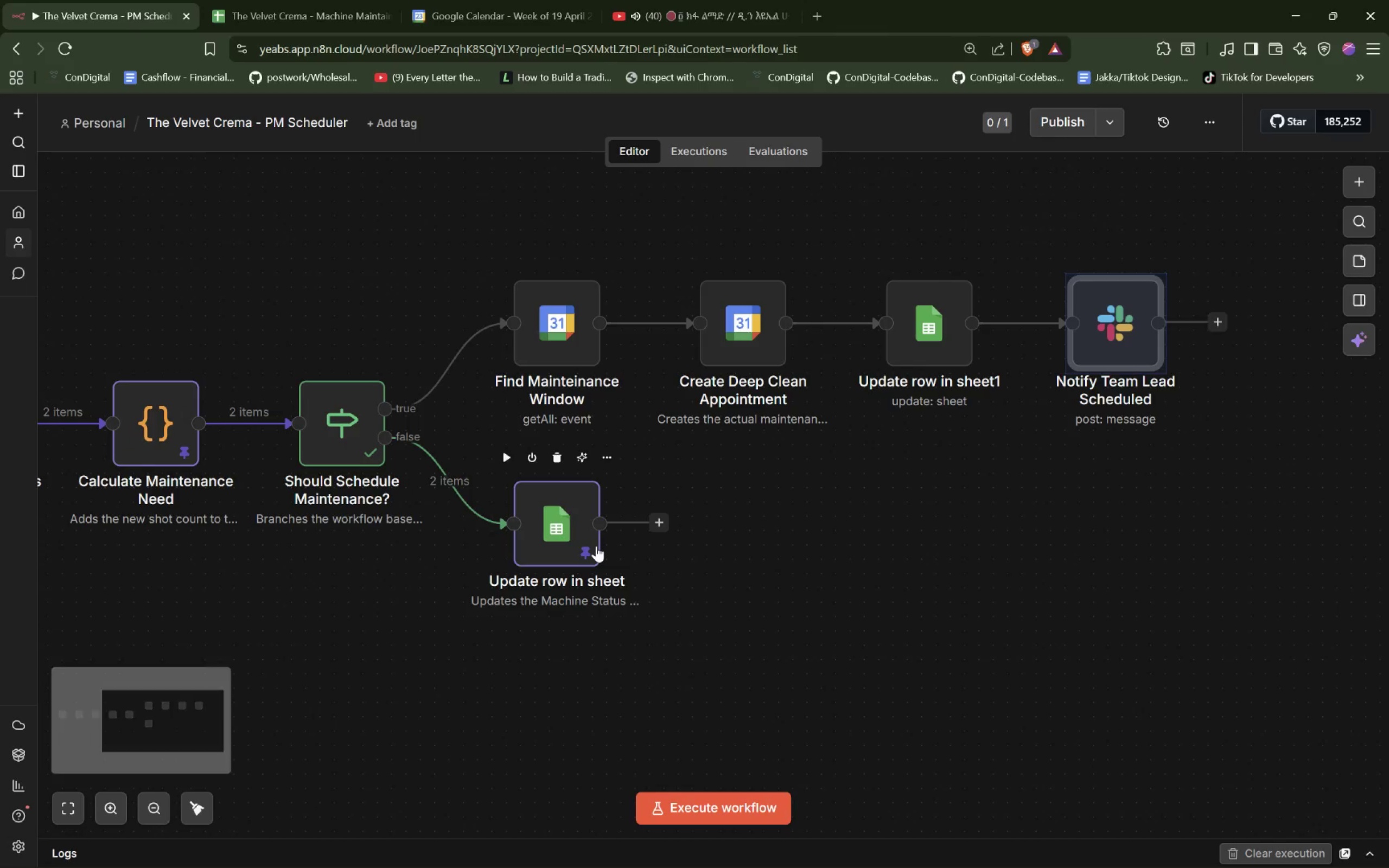 
scroll: coordinate [596, 546], scroll_direction: down, amount: 2.0
 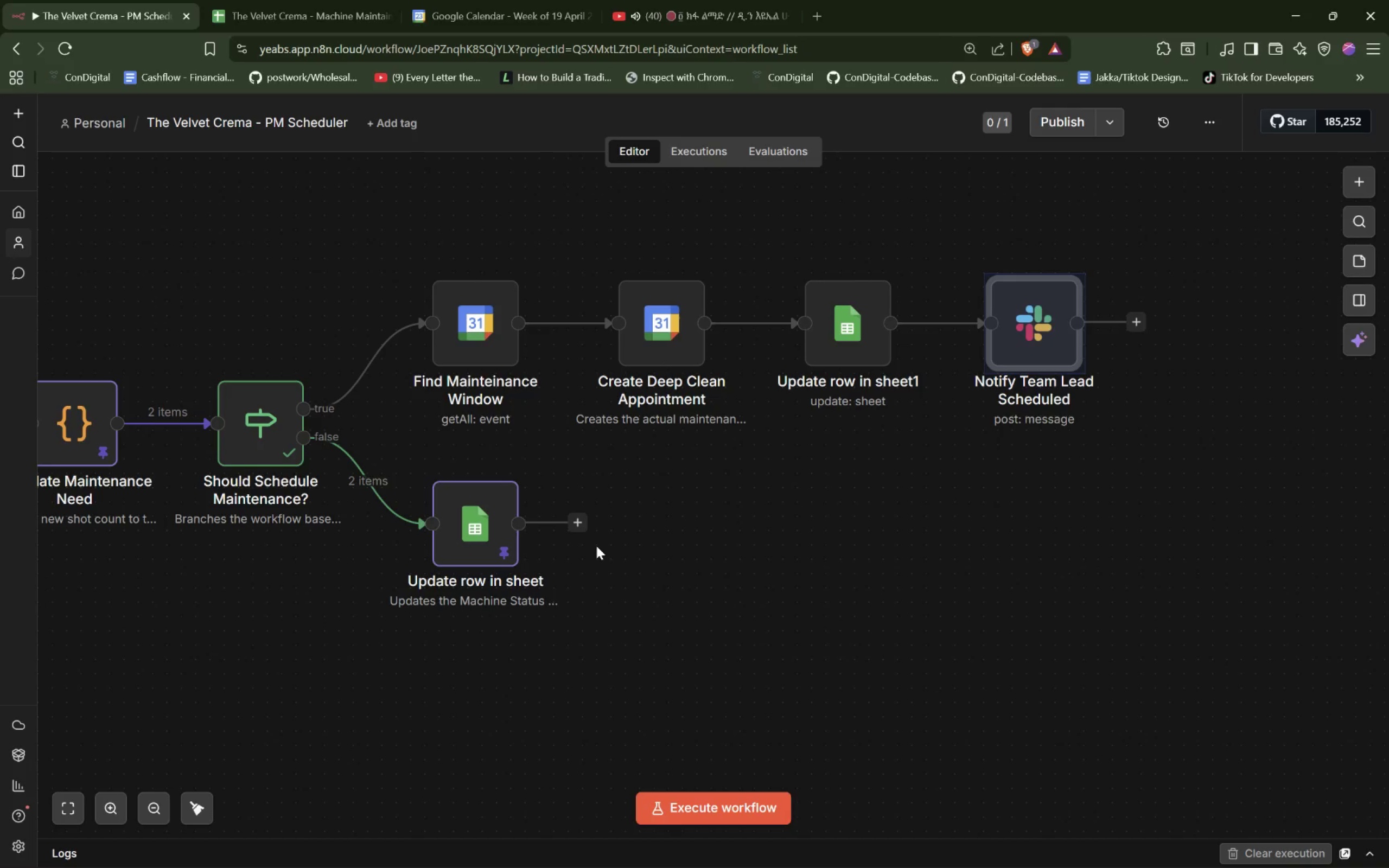 
wait(16.48)
 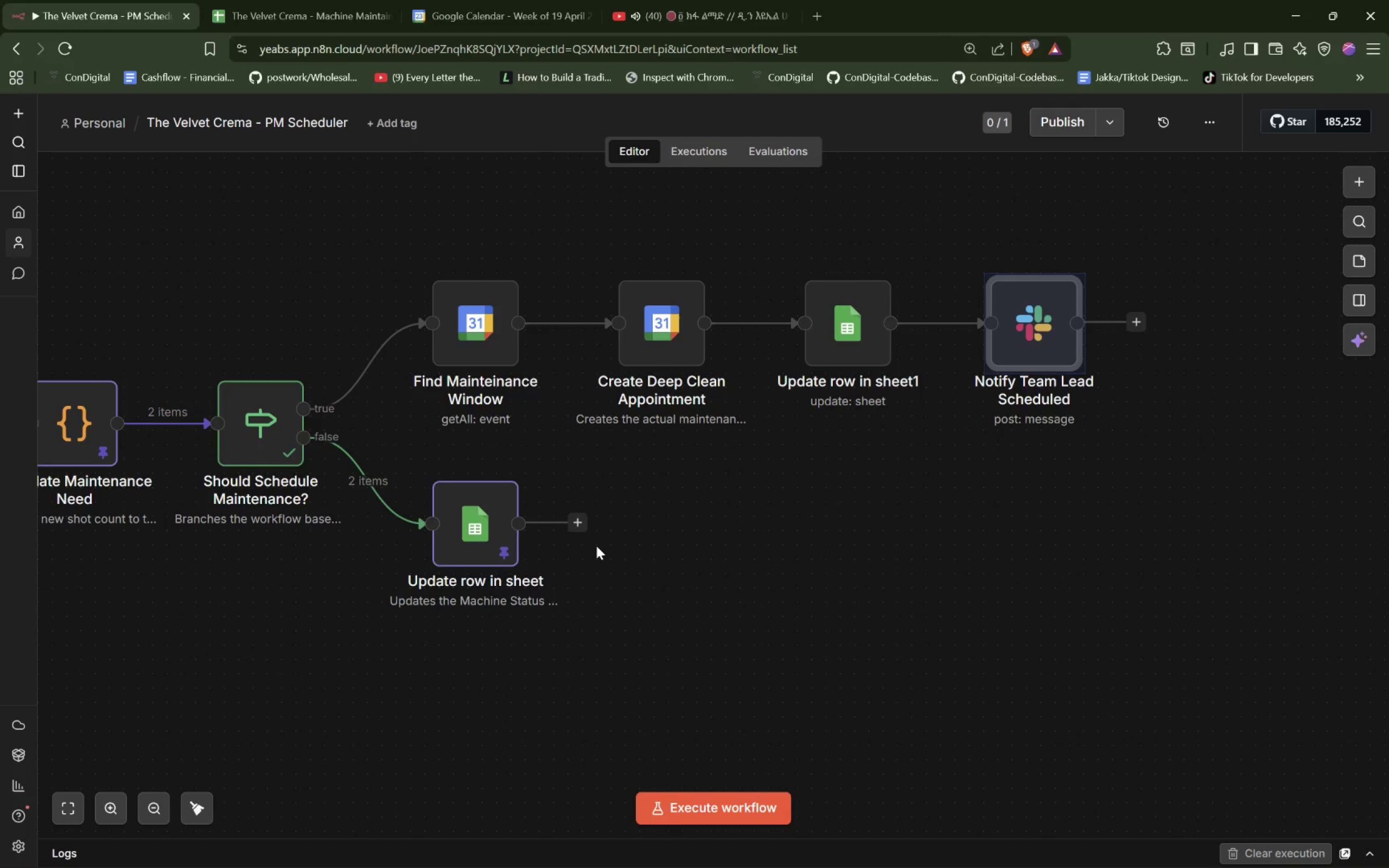 
left_click([871, 381])
 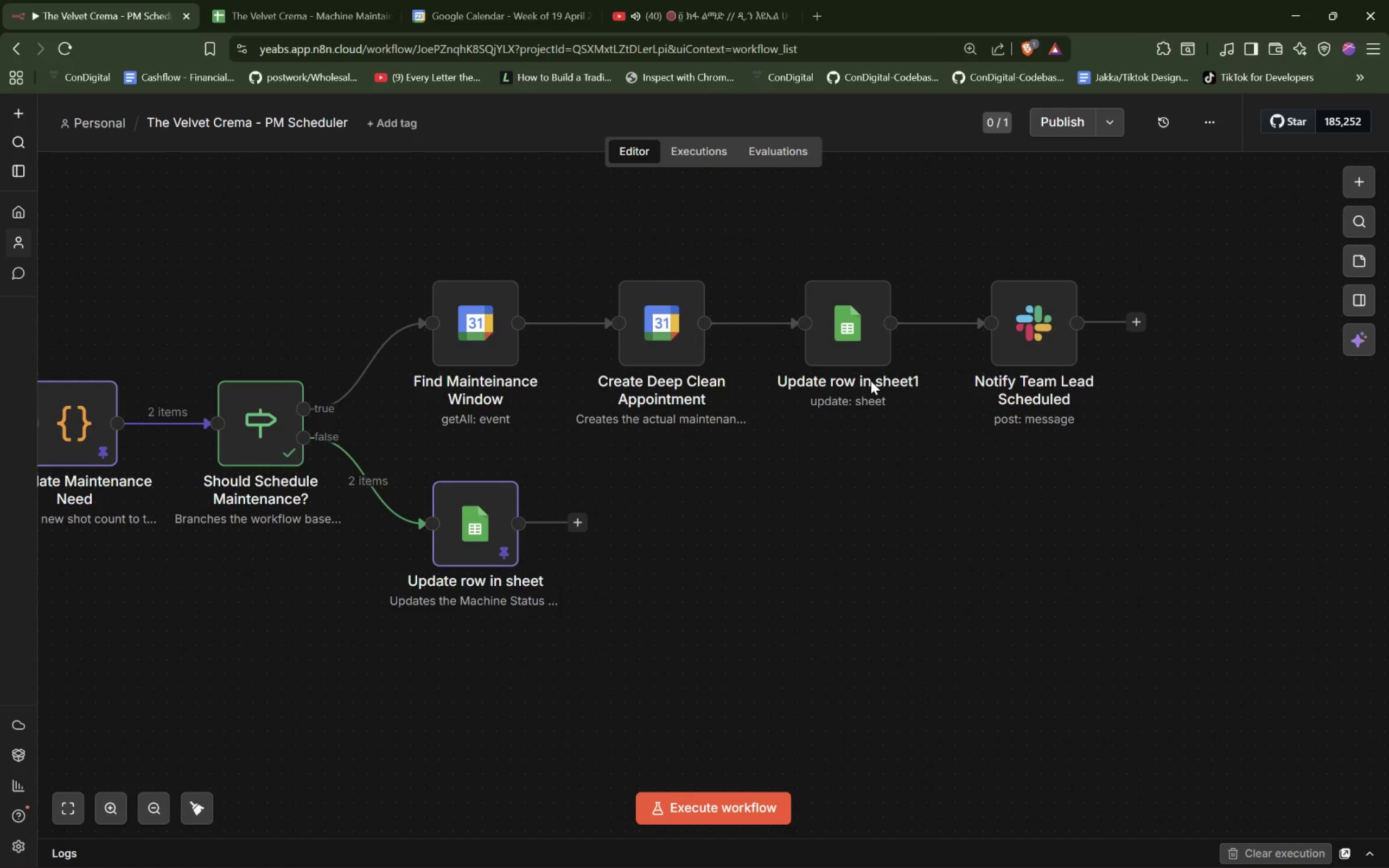 
double_click([871, 381])
 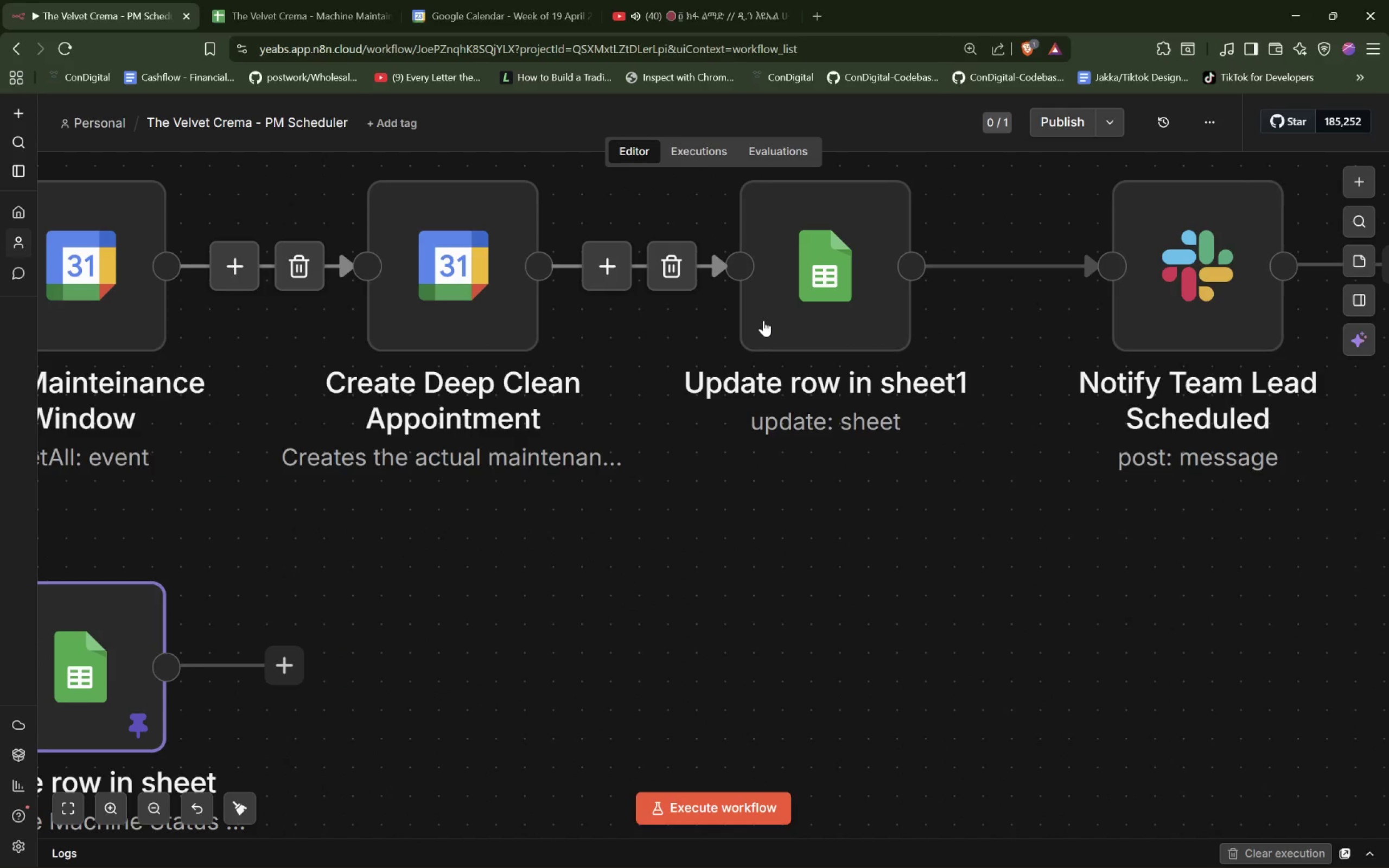 
double_click([790, 317])
 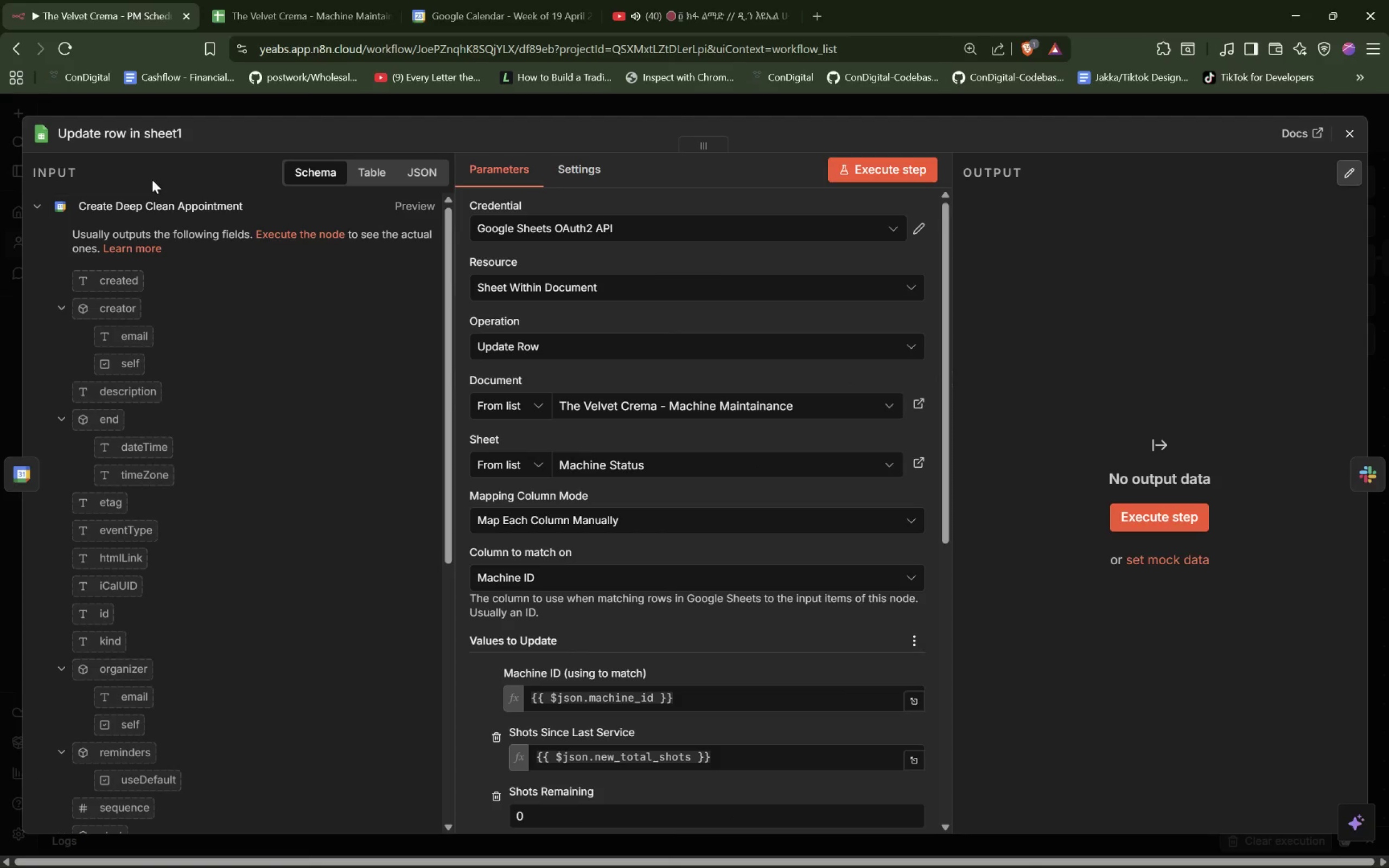 
double_click([110, 138])
 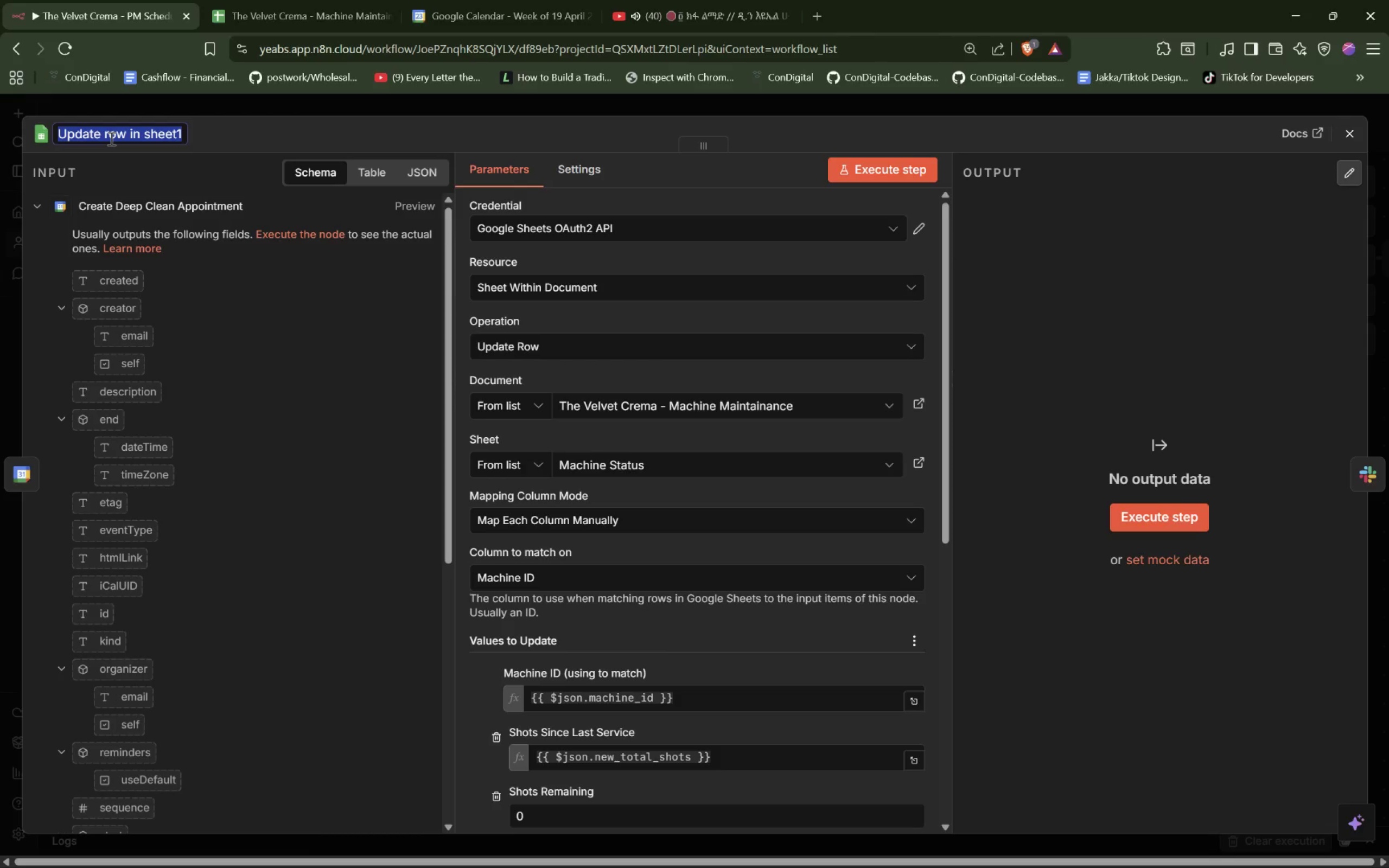 
type(Mark Service Scheduel)
key(Backspace)
key(Backspace)
type(led)
 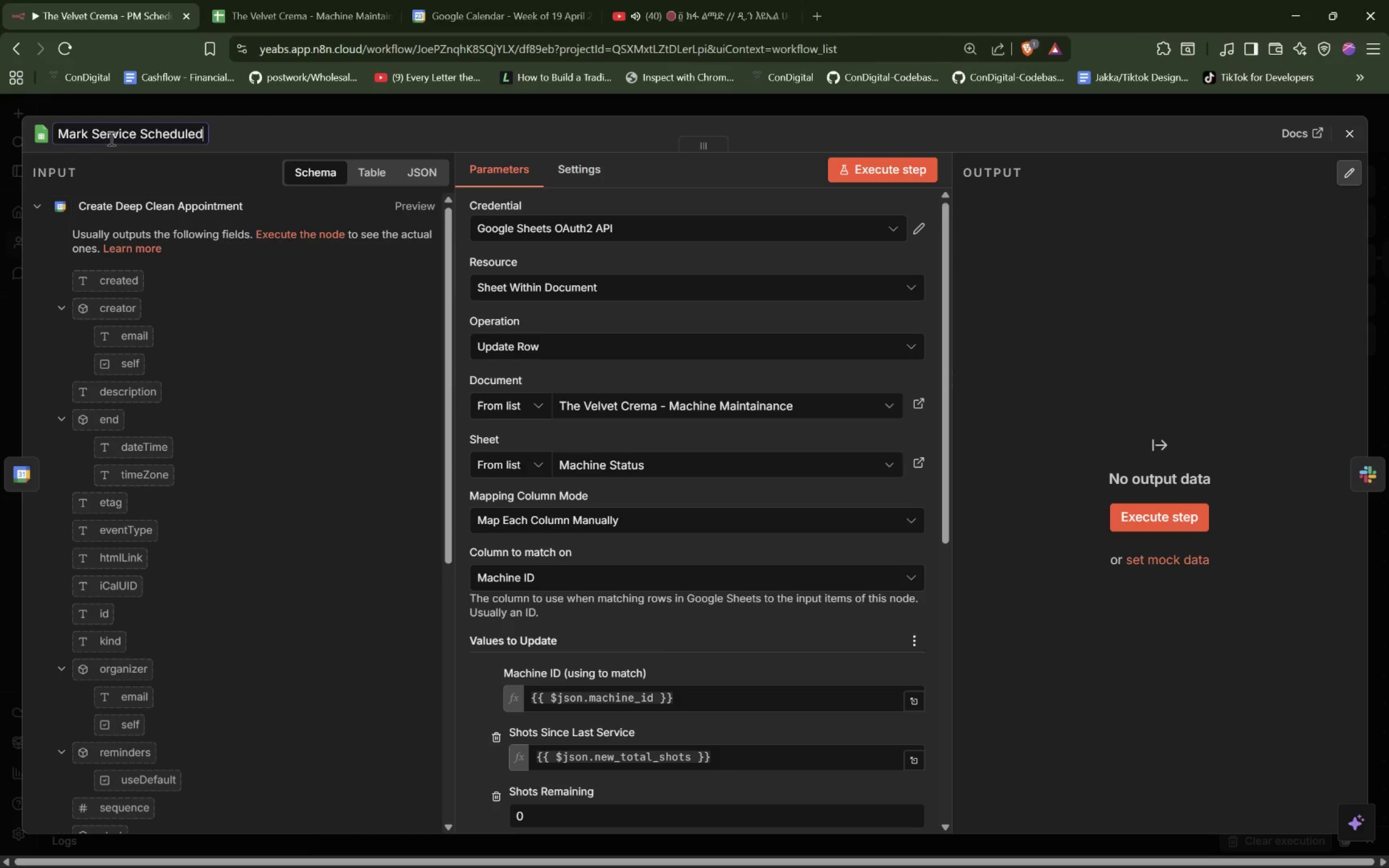 
key(Enter)
 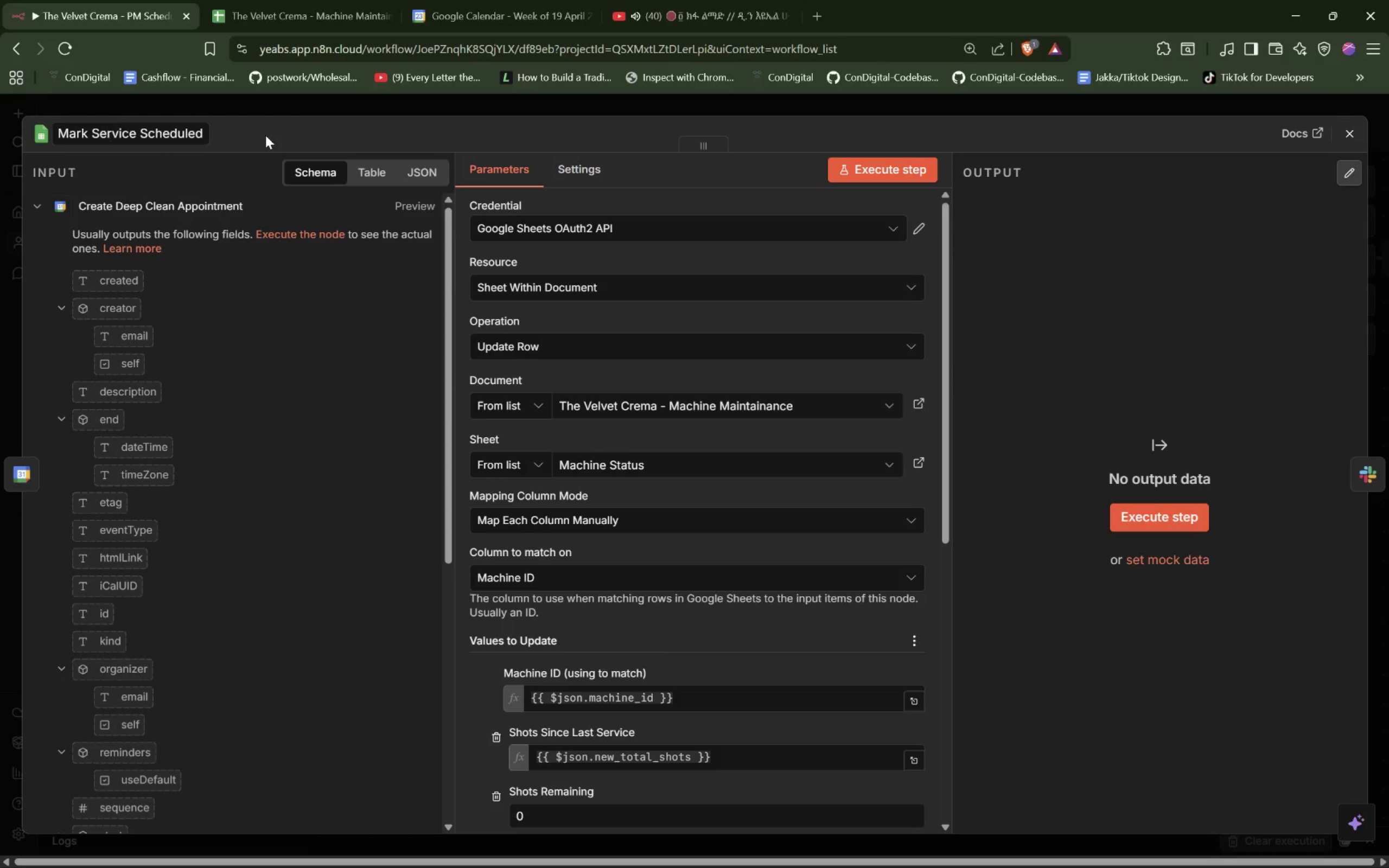 
left_click([347, 135])
 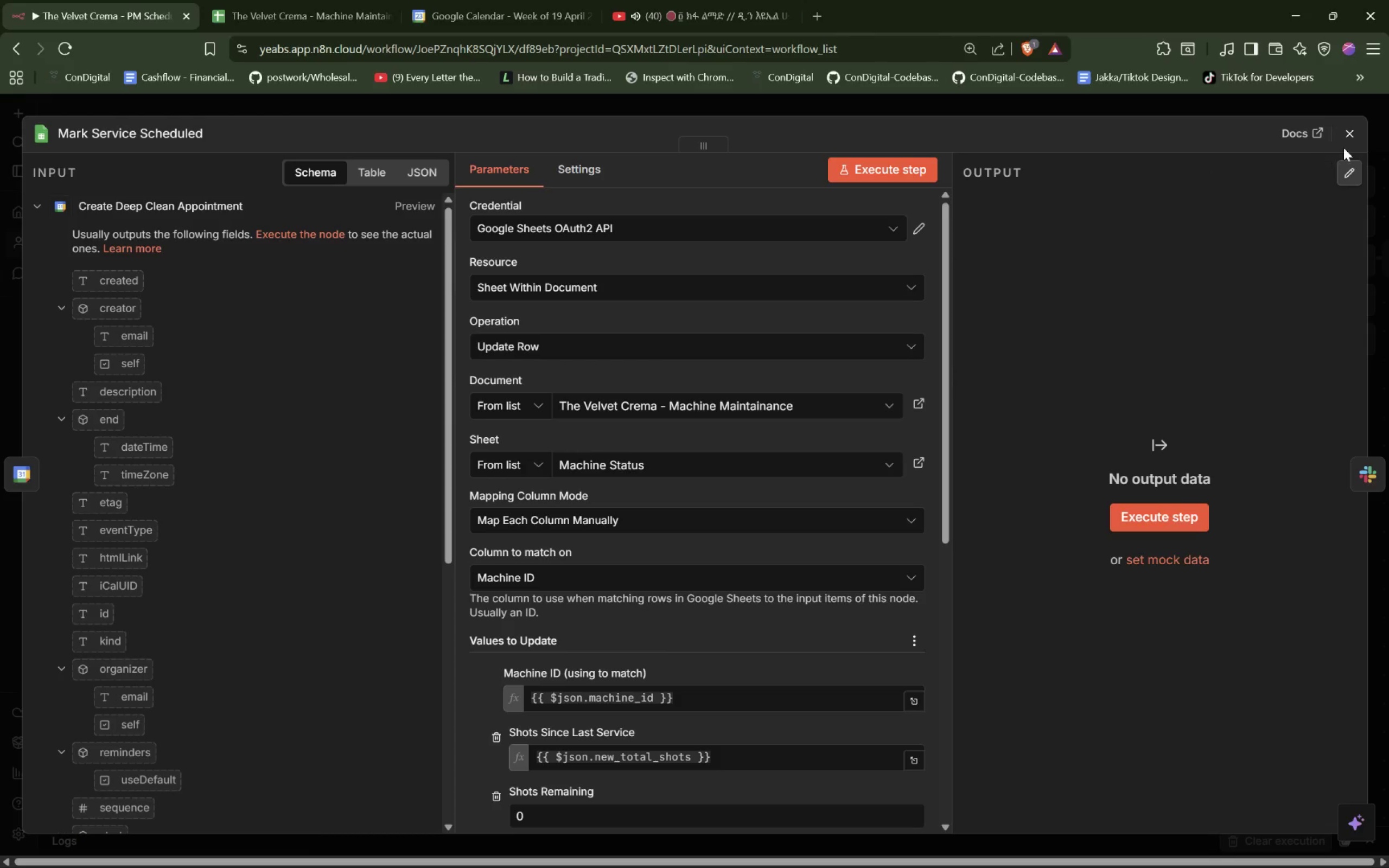 
left_click([1352, 144])
 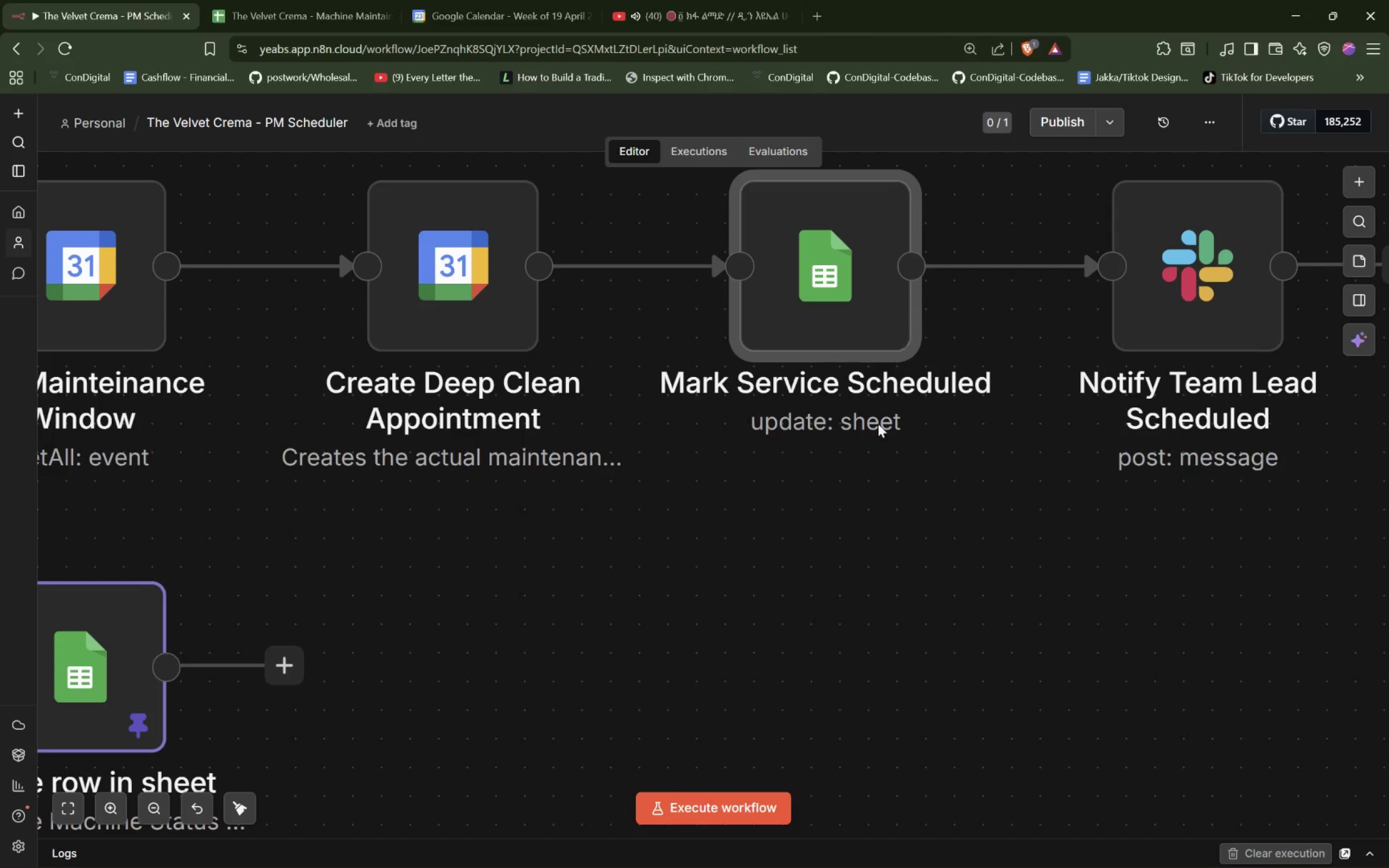 
scroll: coordinate [861, 471], scroll_direction: up, amount: 3.0
 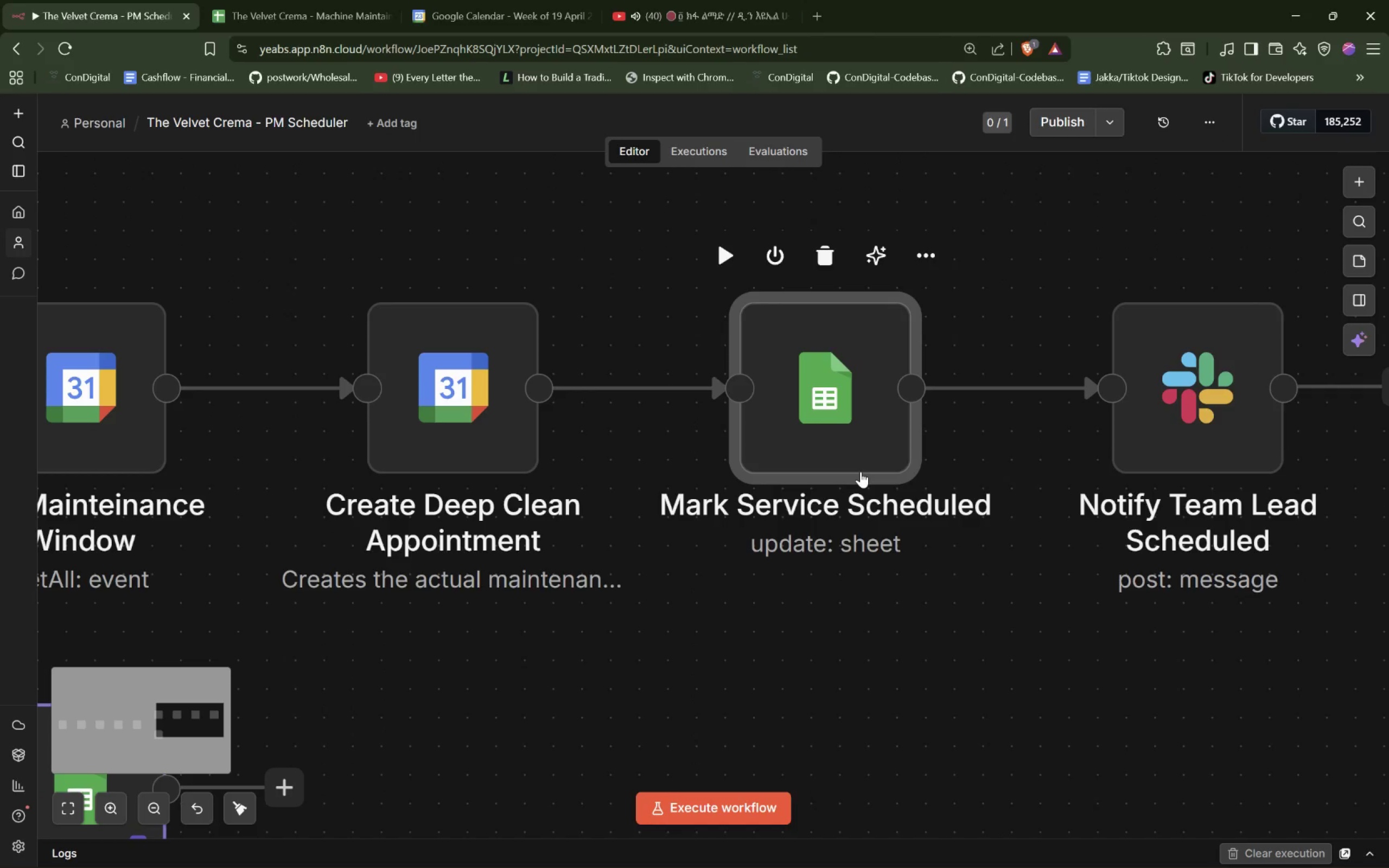 
hold_key(key=ControlLeft, duration=0.73)
 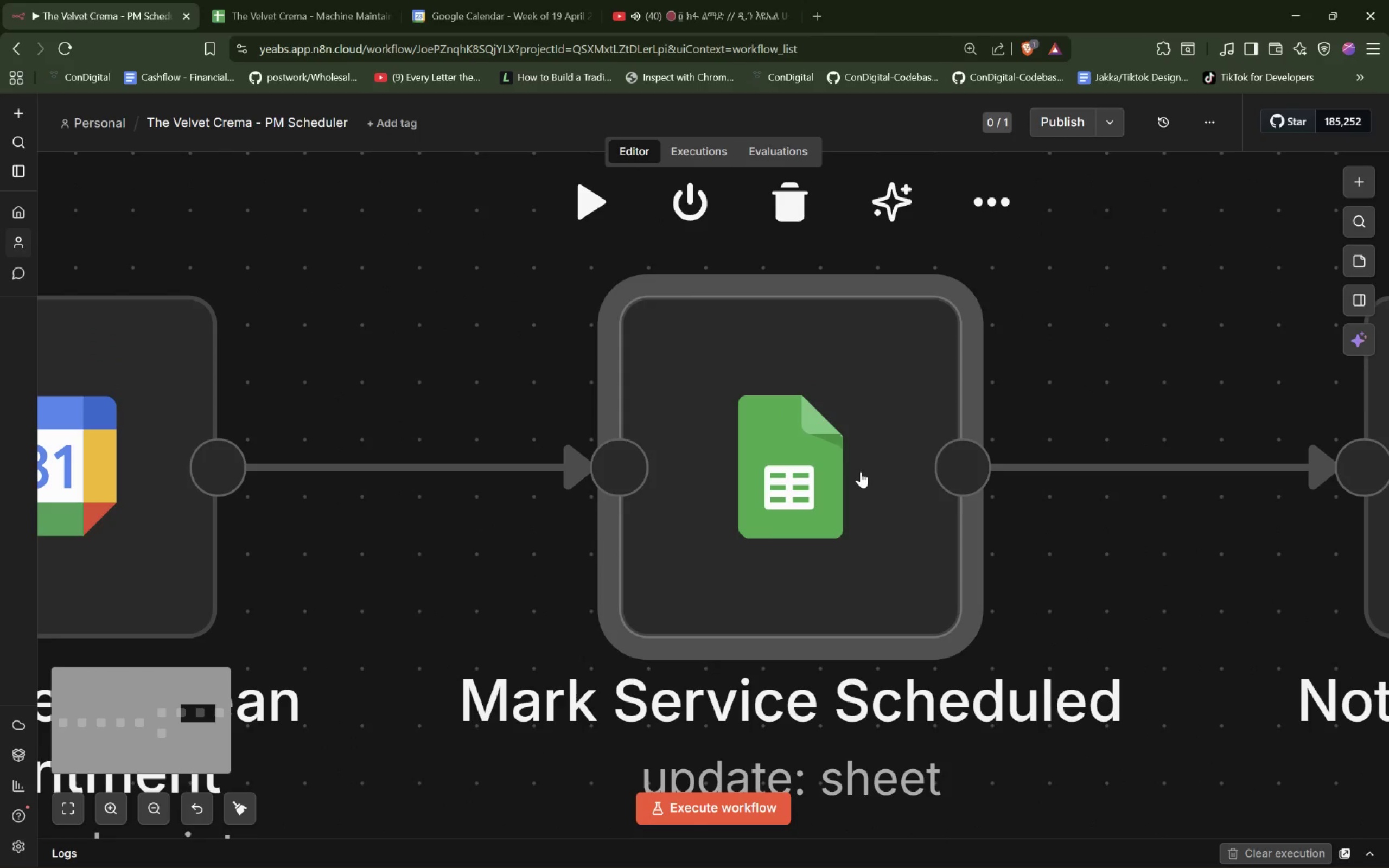 
hold_key(key=ShiftLeft, duration=1.99)
scroll: coordinate [858, 471], scroll_direction: down, amount: 19.0
 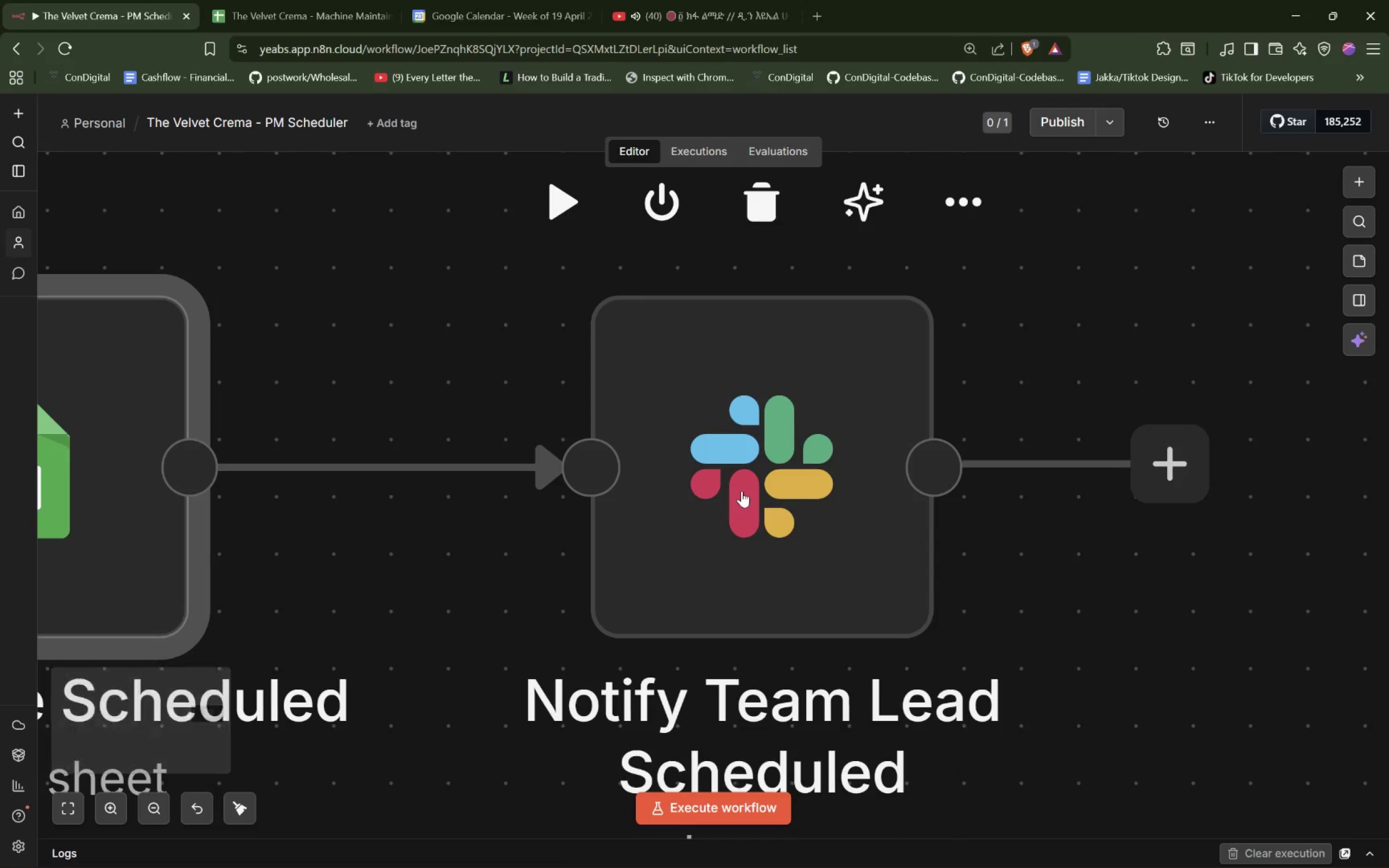 
hold_key(key=ControlLeft, duration=0.73)
scroll: coordinate [742, 492], scroll_direction: down, amount: 6.0
 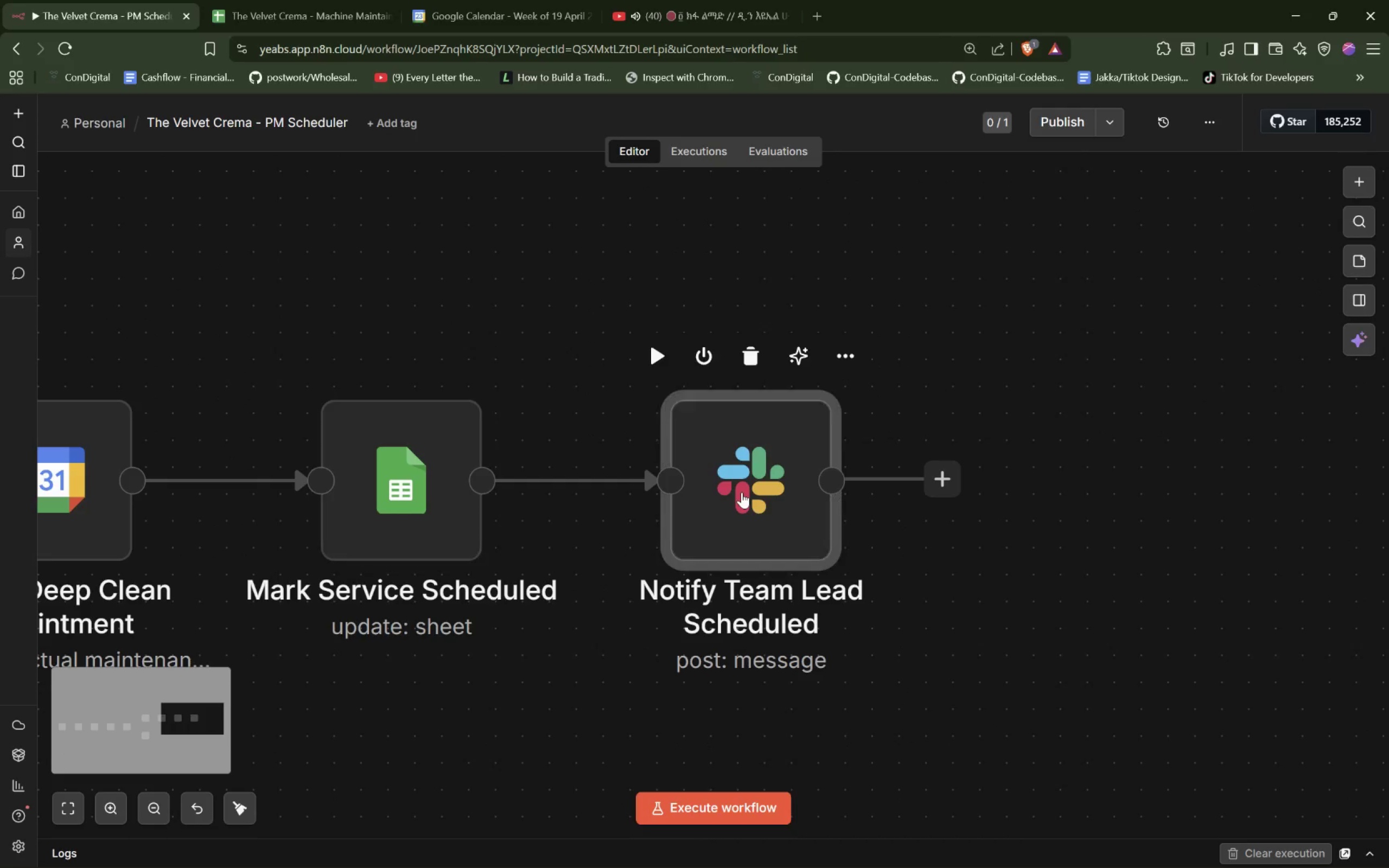 
double_click([742, 492])
 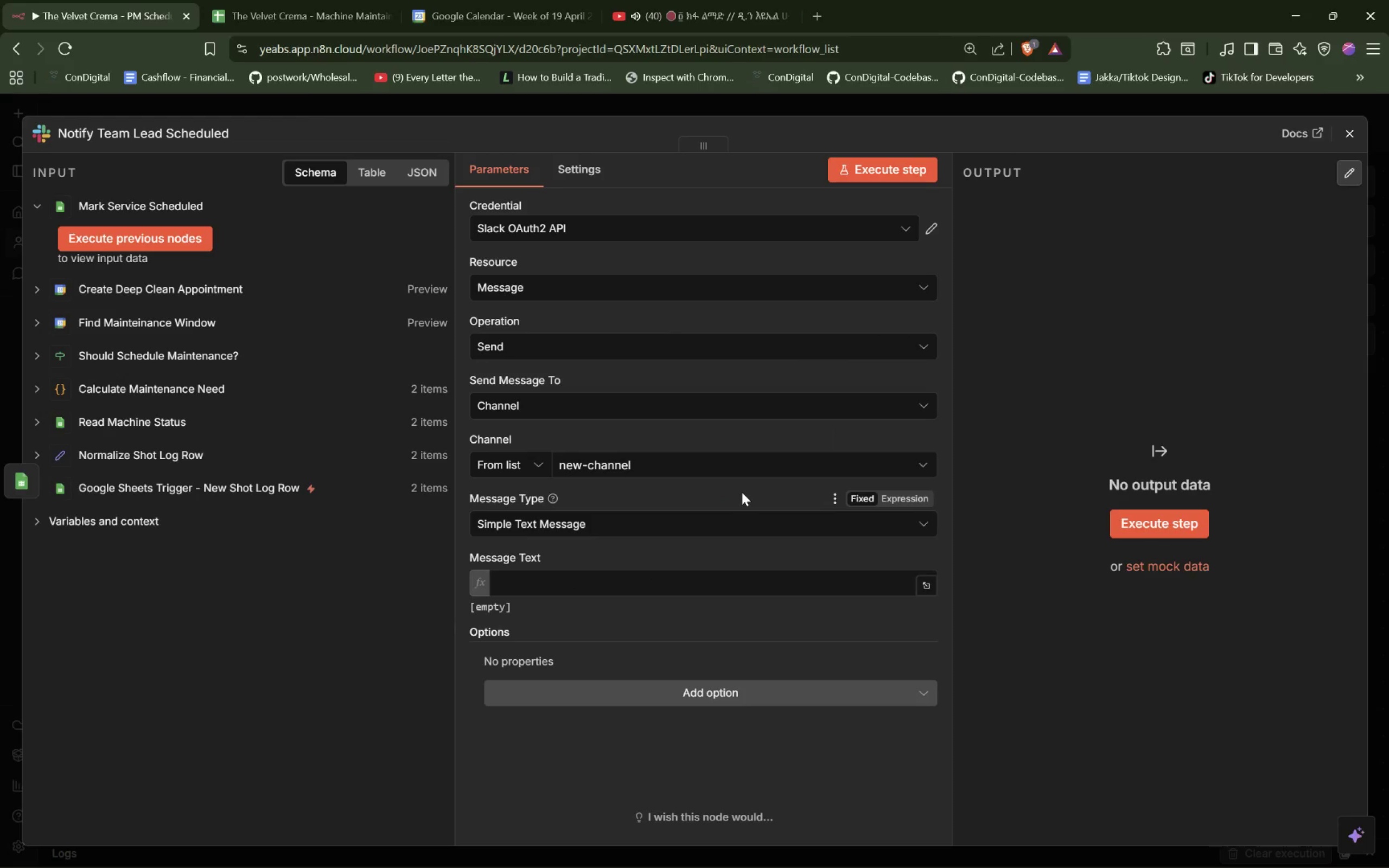 
wait(20.17)
 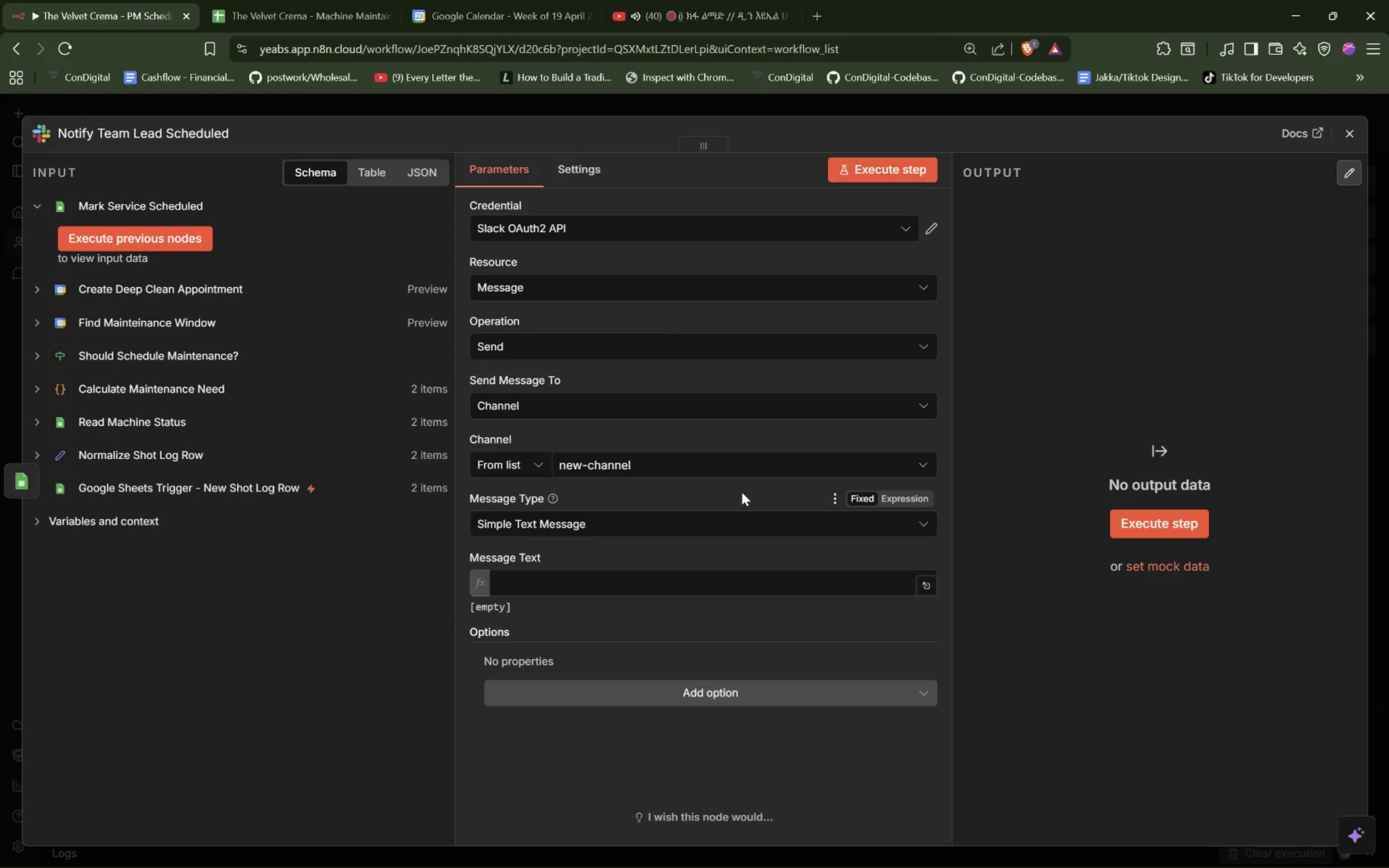 
left_click([578, 583])
 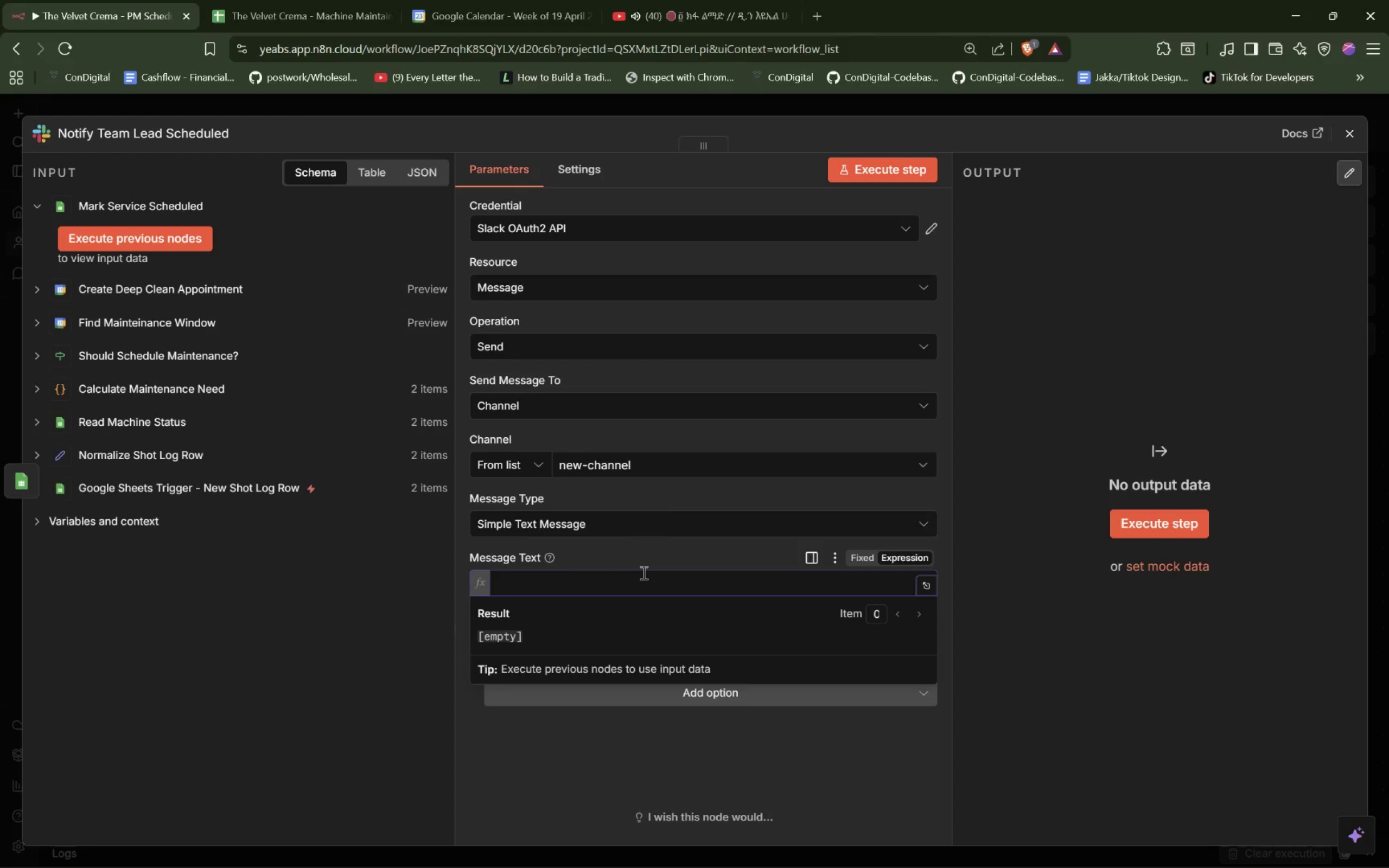 
wait(8.92)
 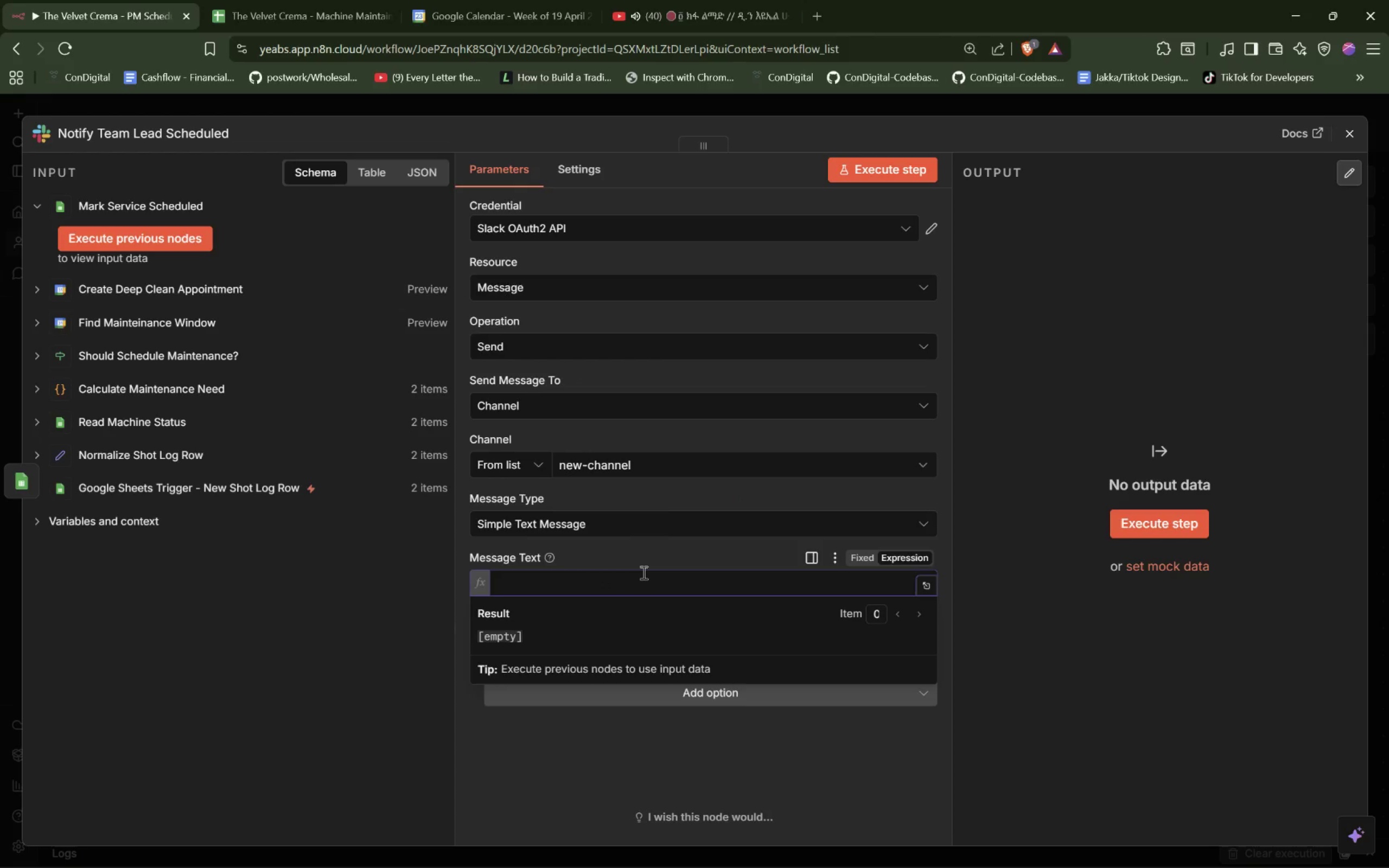 
left_click([587, 181])
 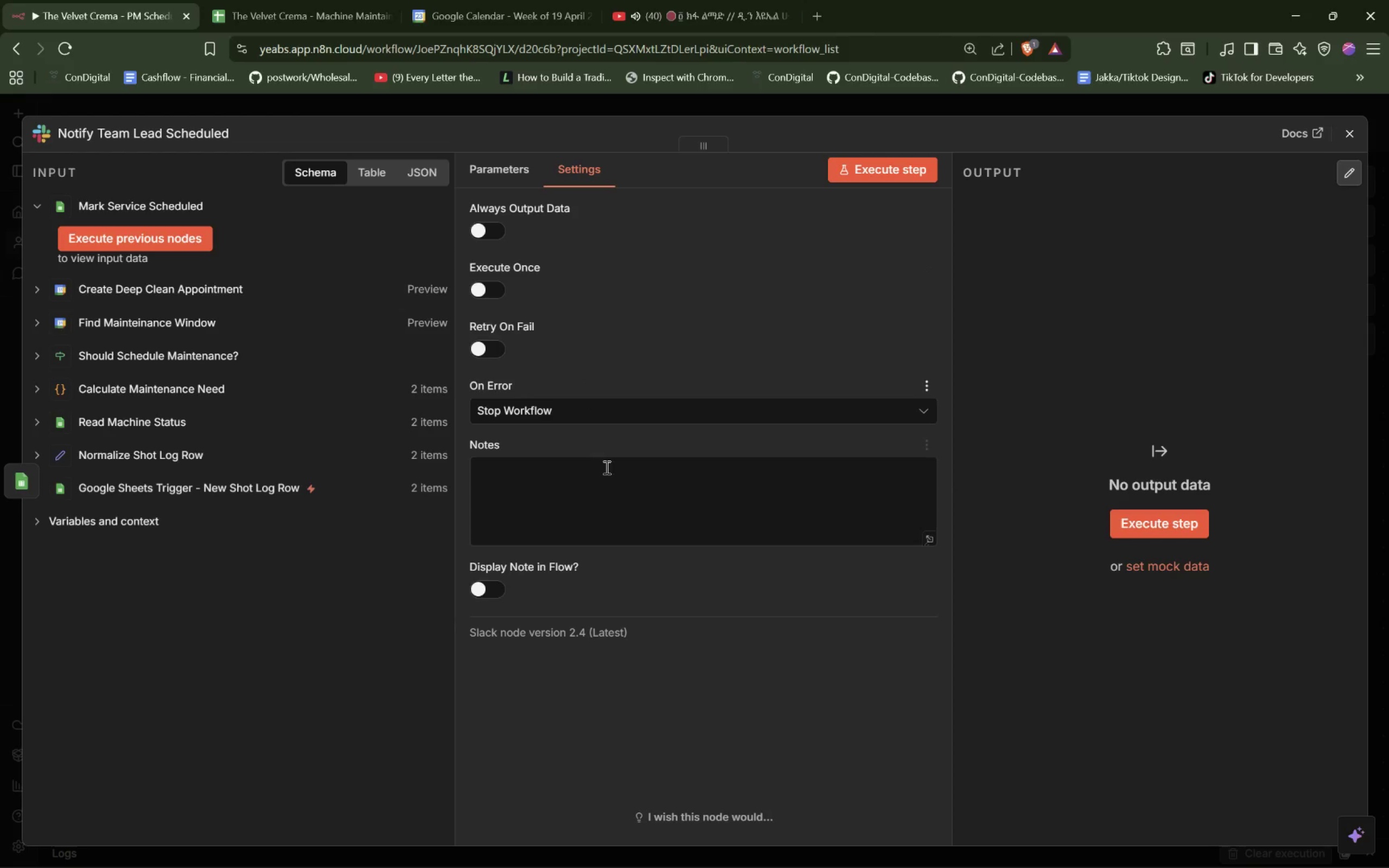 
left_click([613, 496])
 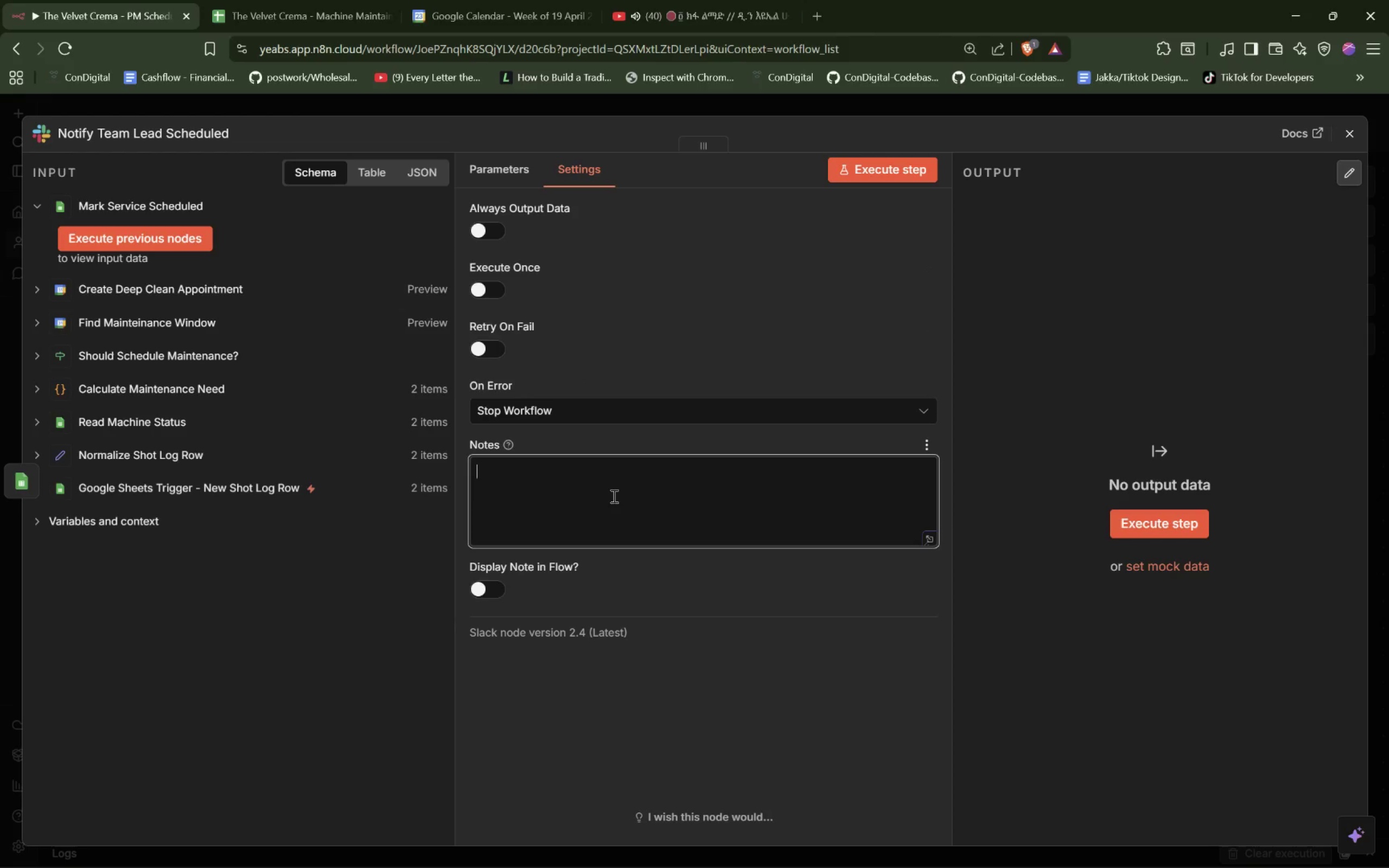 
type(Sends the Team Lead a human )
key(Backspace)
type(-readable Slack confirmation with the machine ID and scheduled date.)
 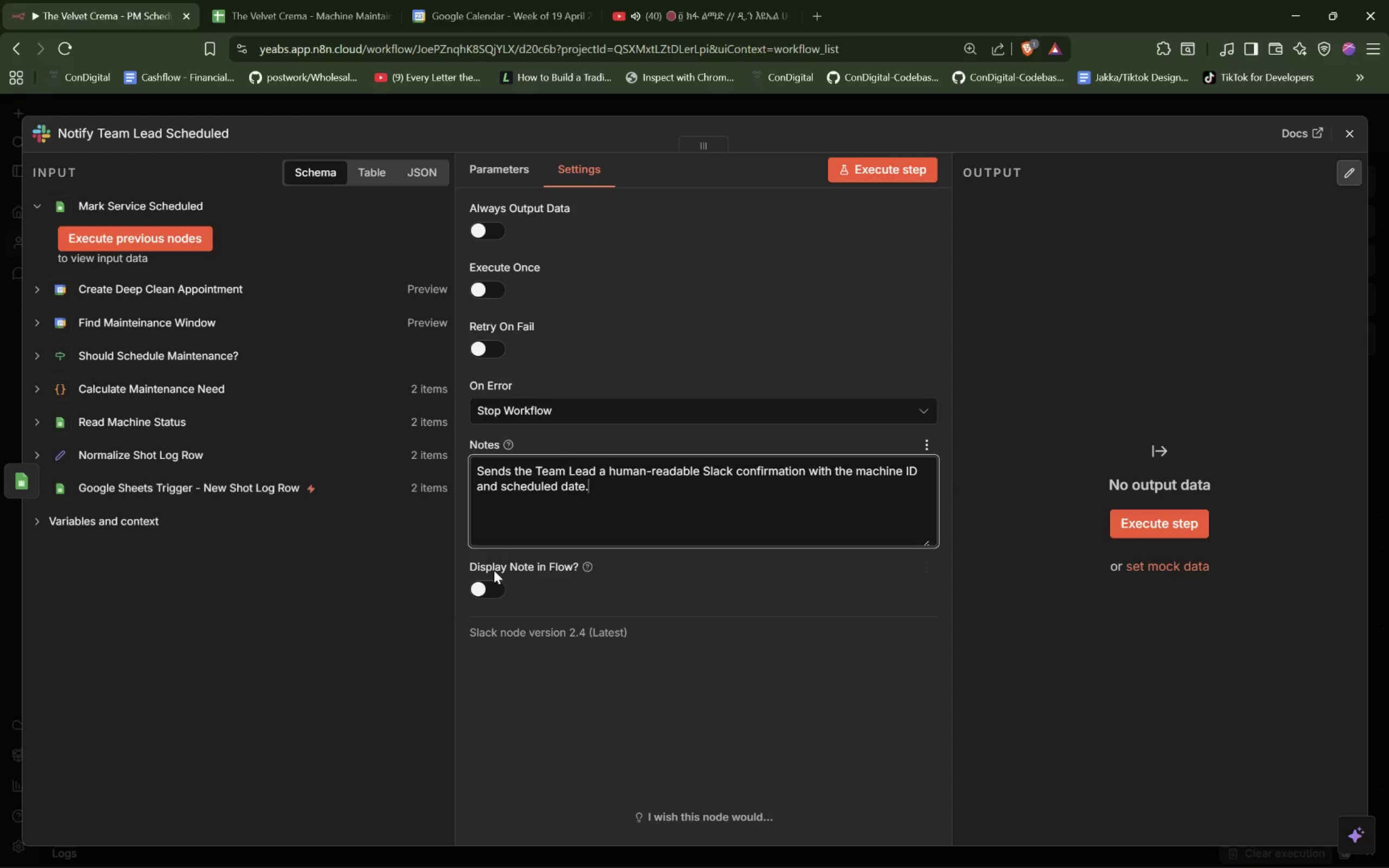 
left_click([485, 589])
 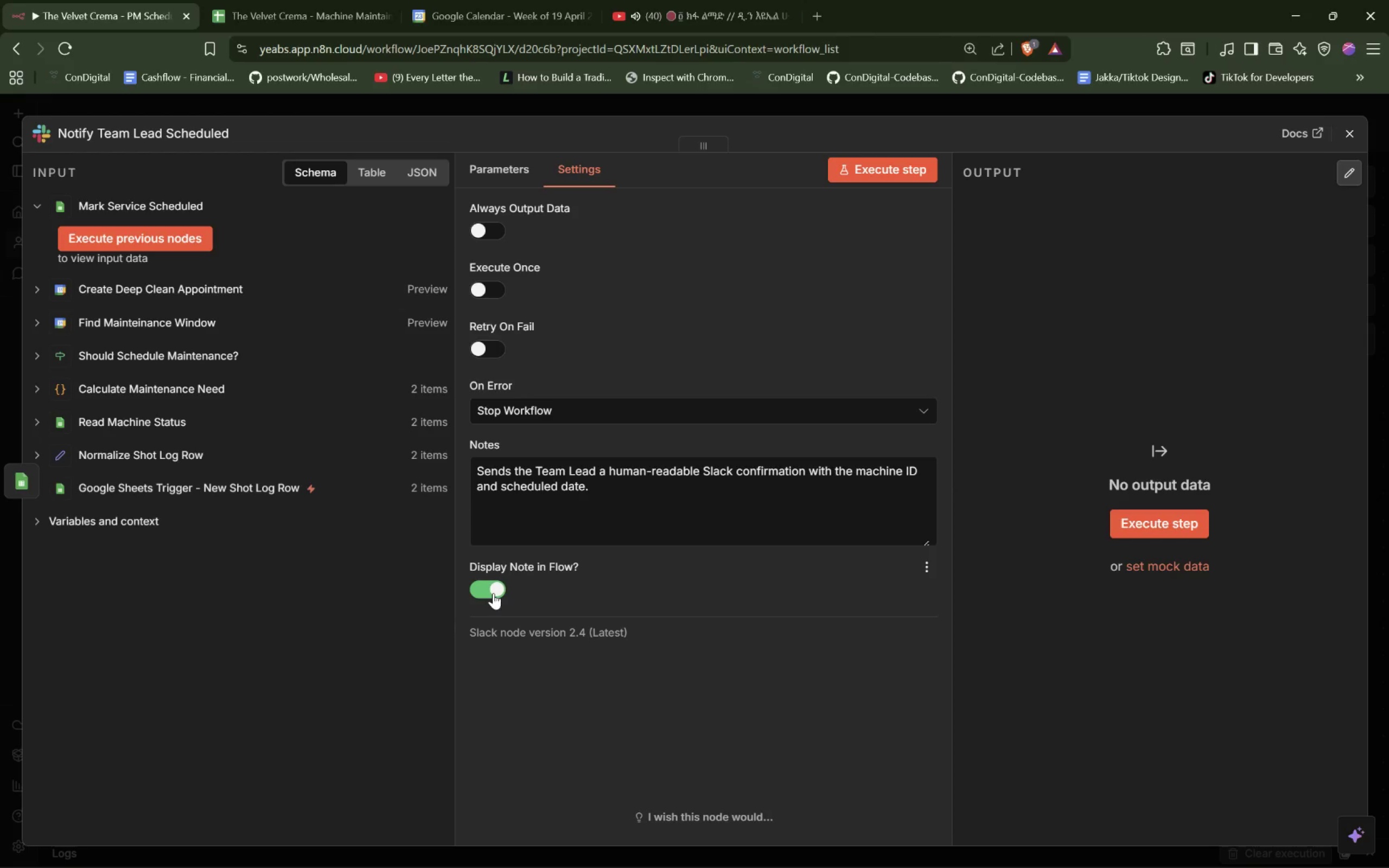 
wait(5.2)
 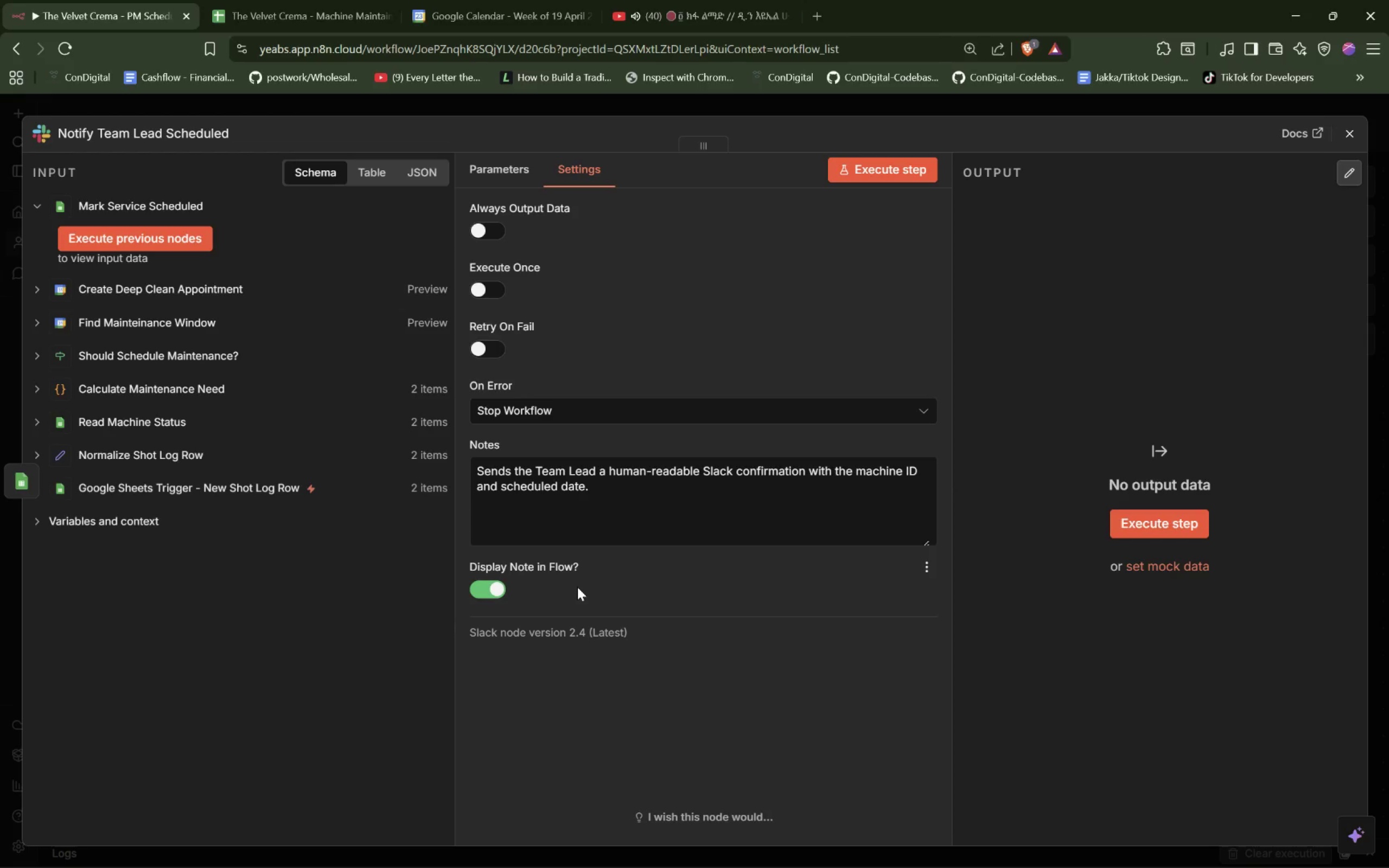 
left_click([508, 173])
 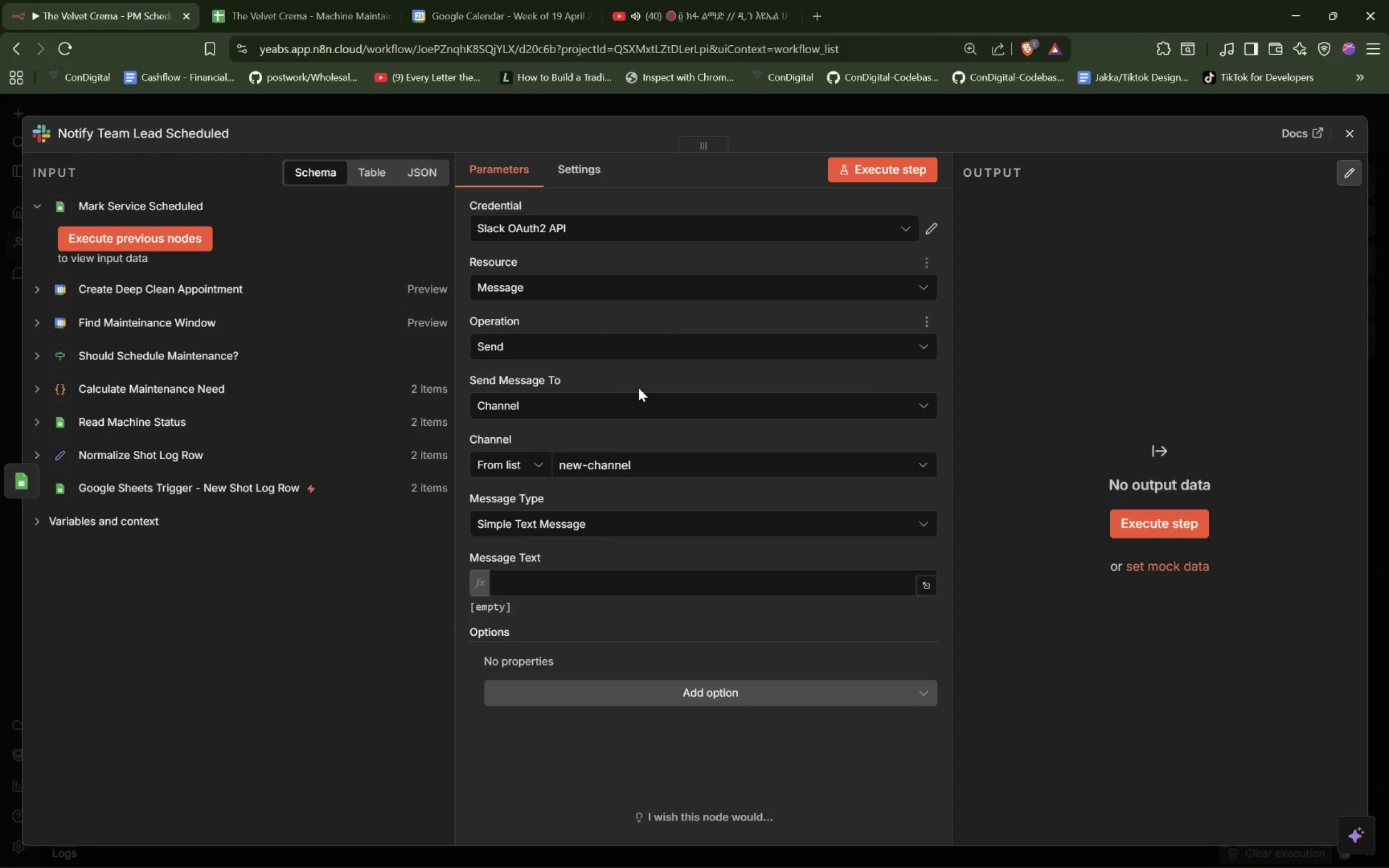 
mouse_move([655, 418])
 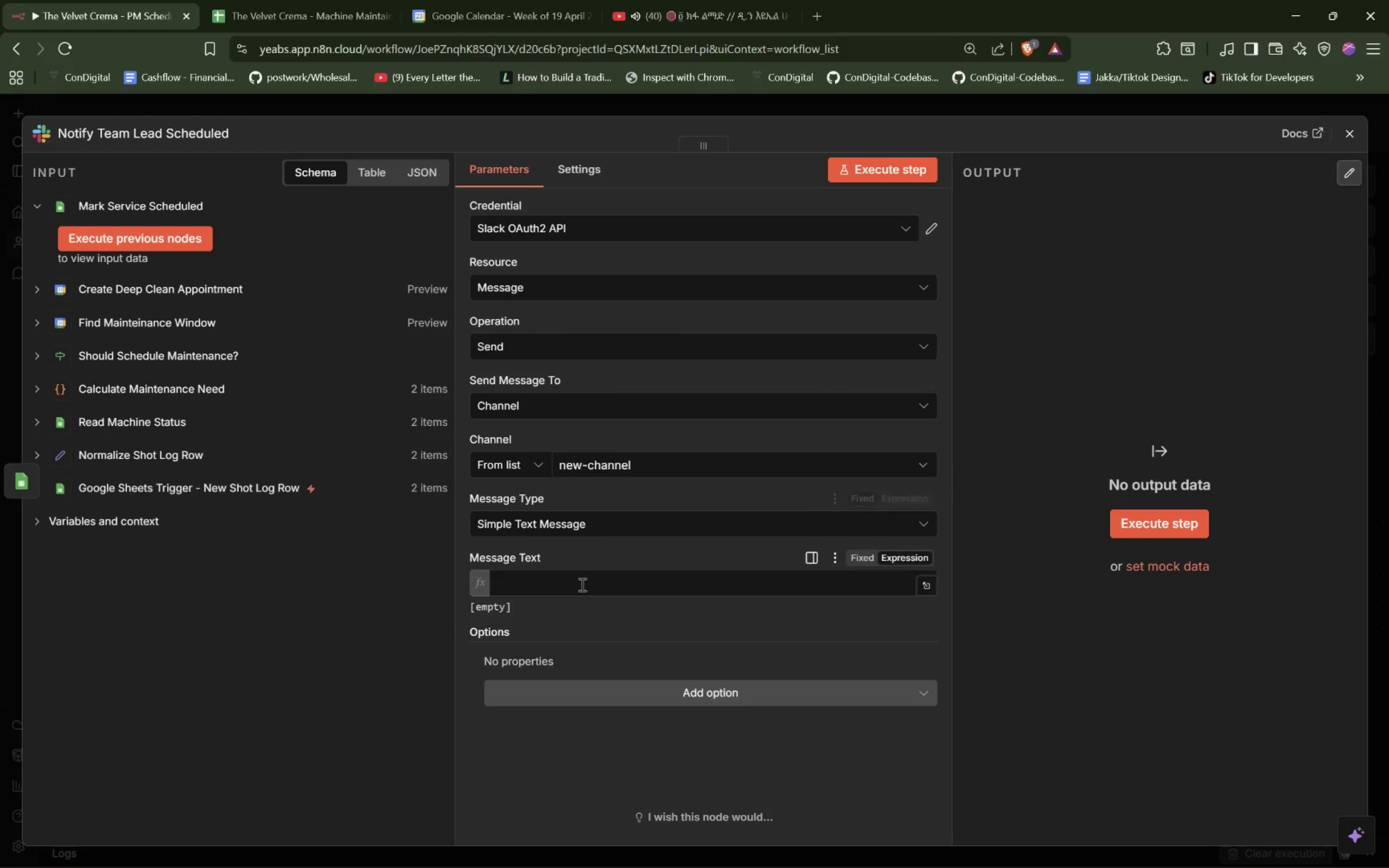 
left_click([581, 584])
 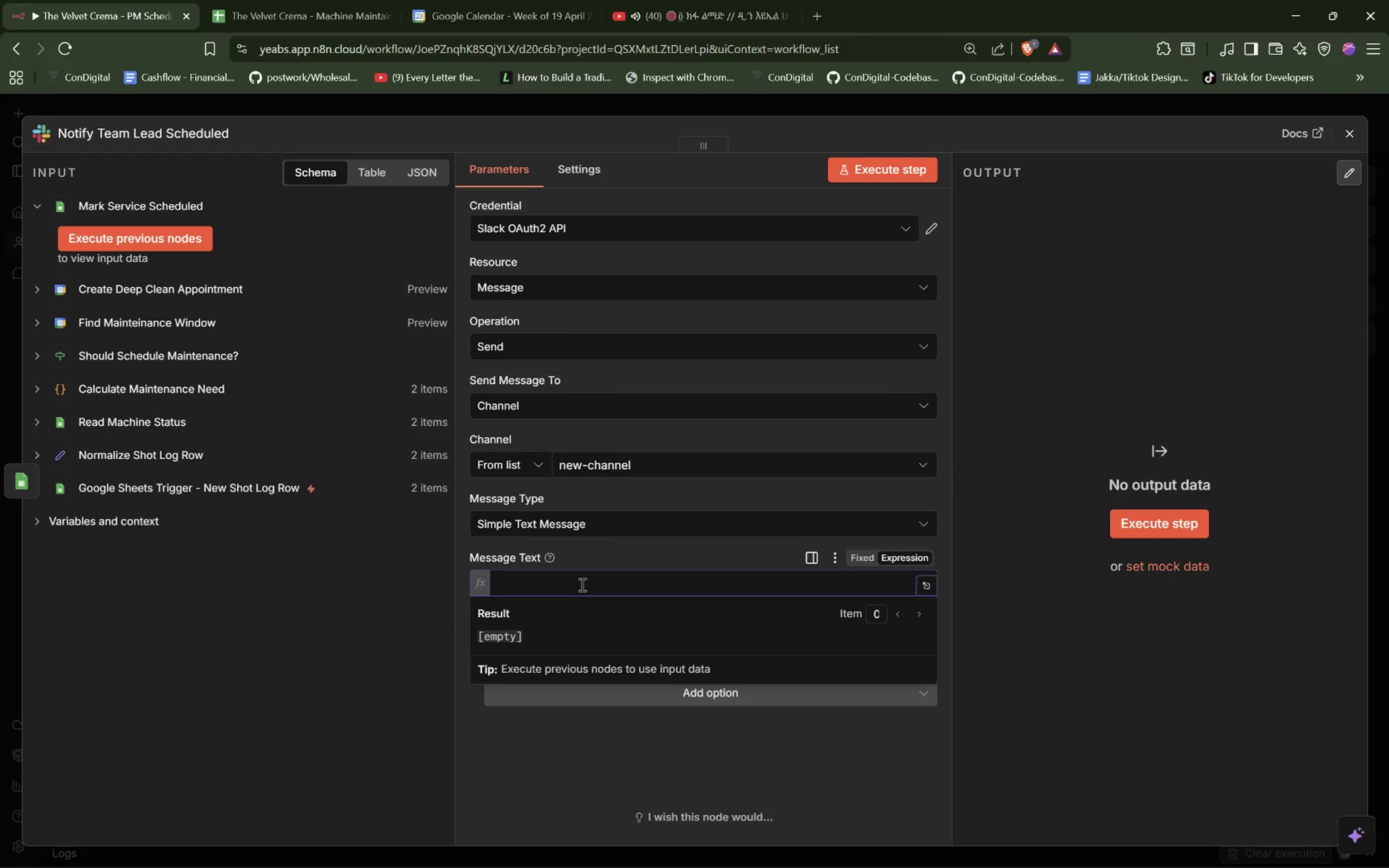 
type(Machine {{)
 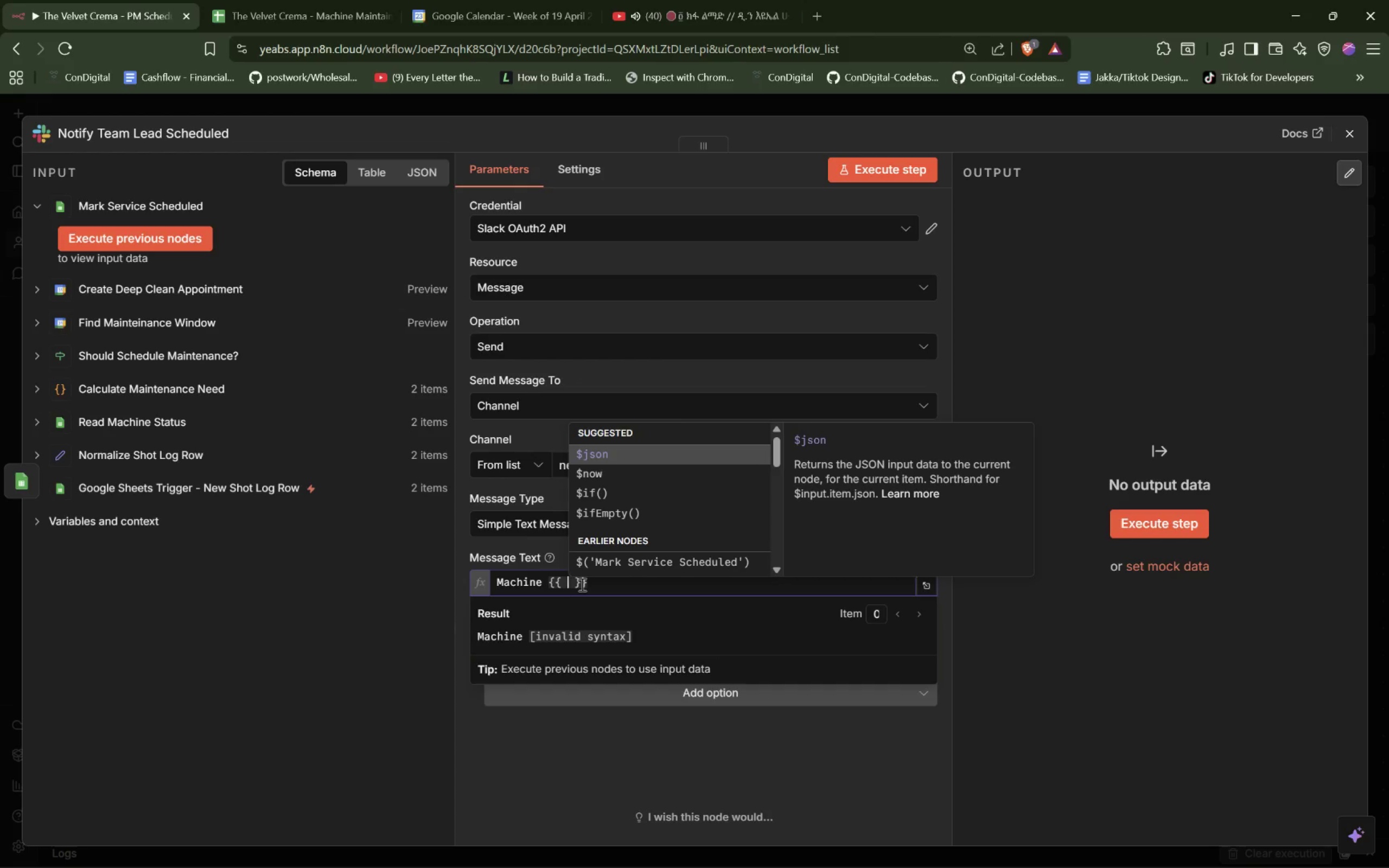 
key(Enter)
 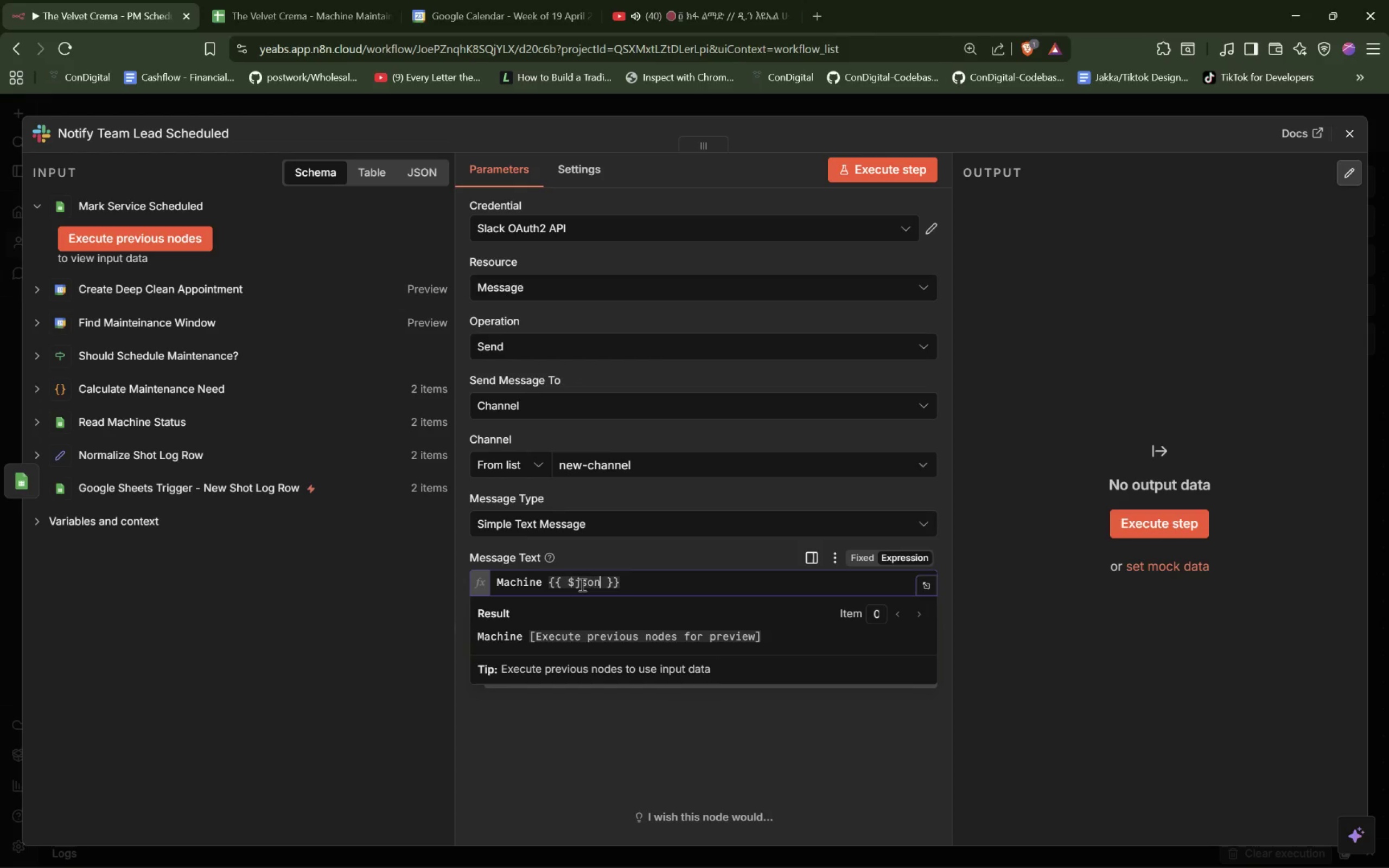 
type(.machine_id[End] has Rea)
key(Backspace)
key(Backspace)
key(Backspace)
type(reached {{)
key(Tab)
type(.newtot)
key(Backspace)
key(Backspace)
key(Backspace)
type(_total_shotse)
 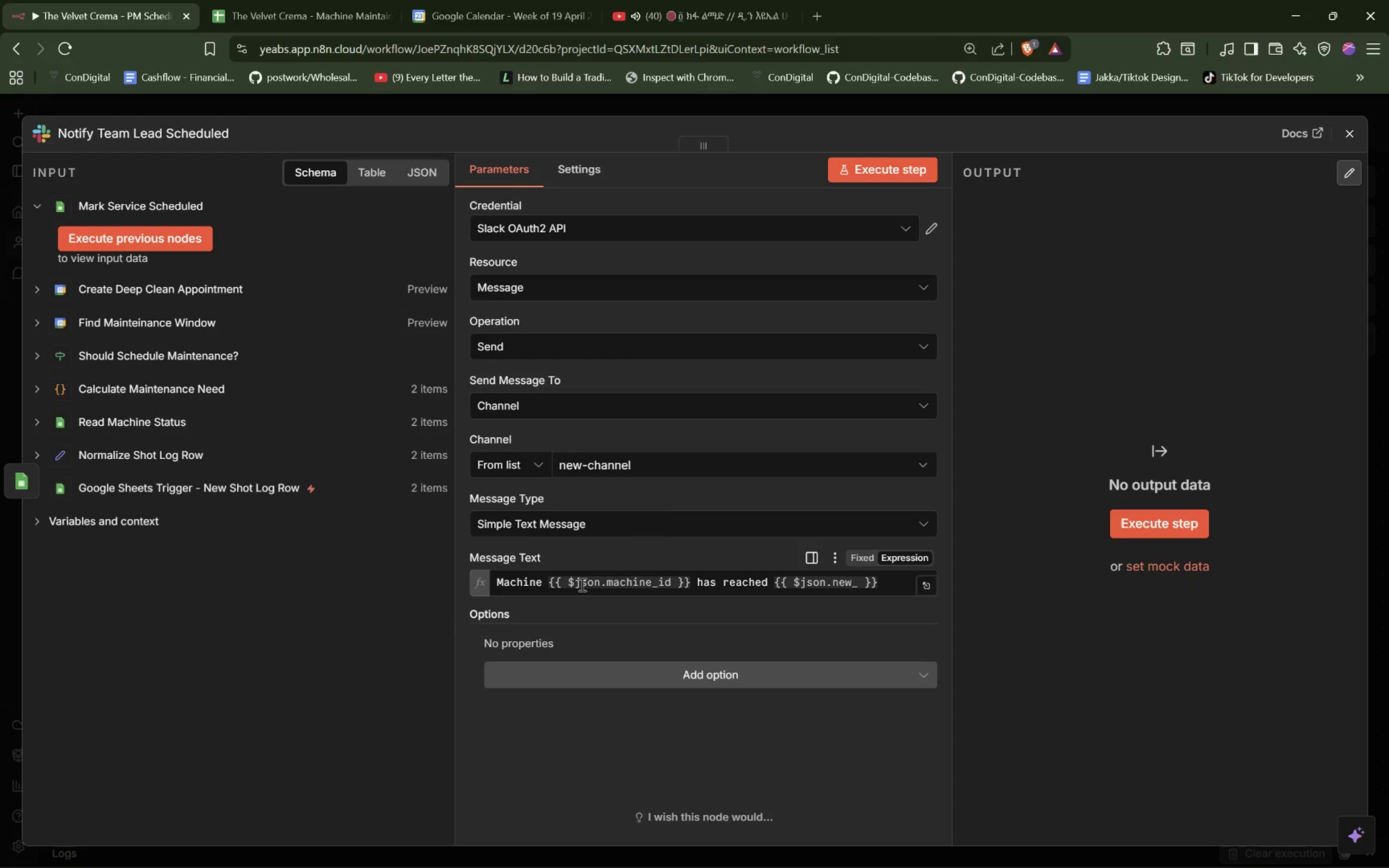 
left_click([862, 581])
 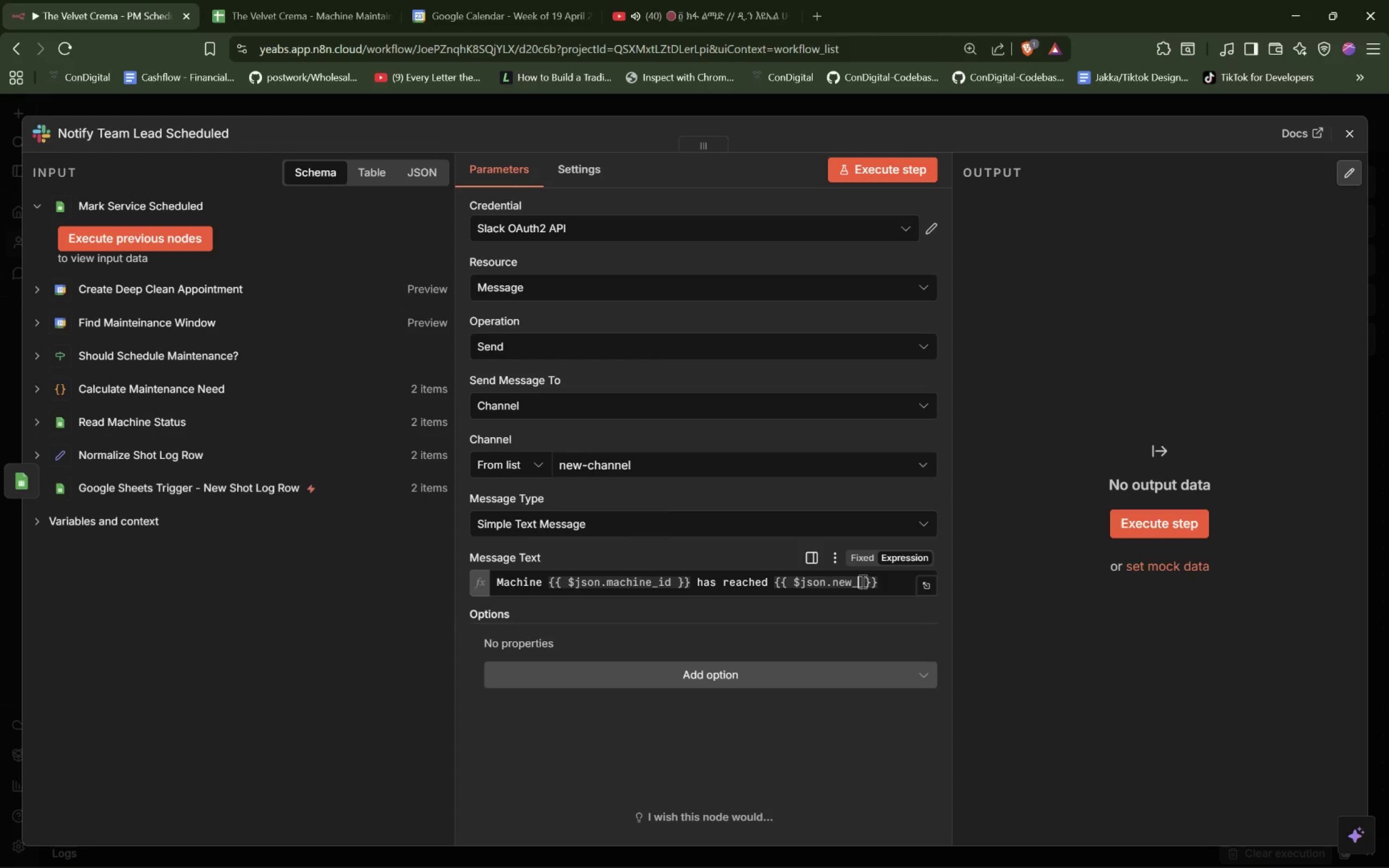 
type(total_shots)
 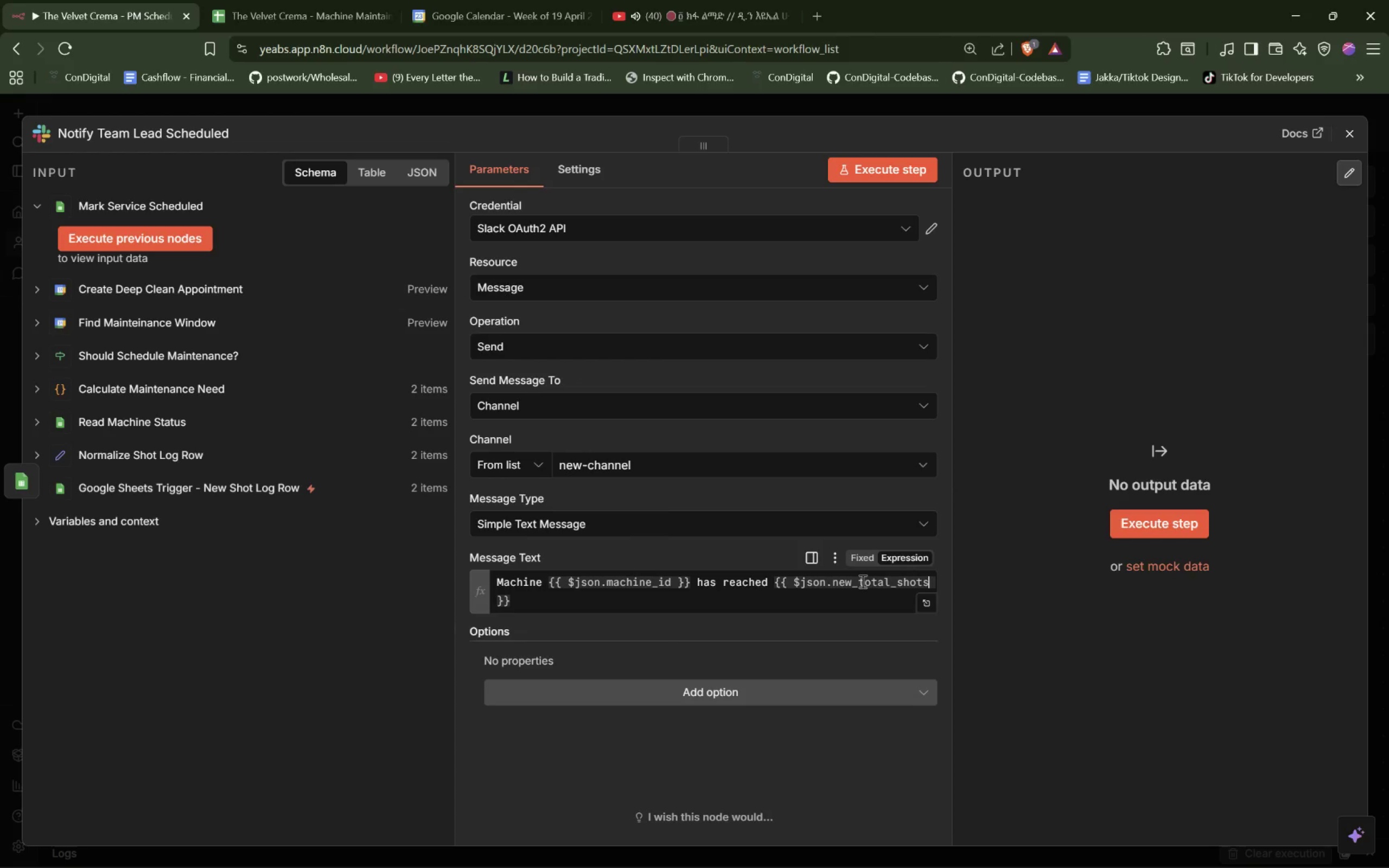 
key(ArrowRight)
 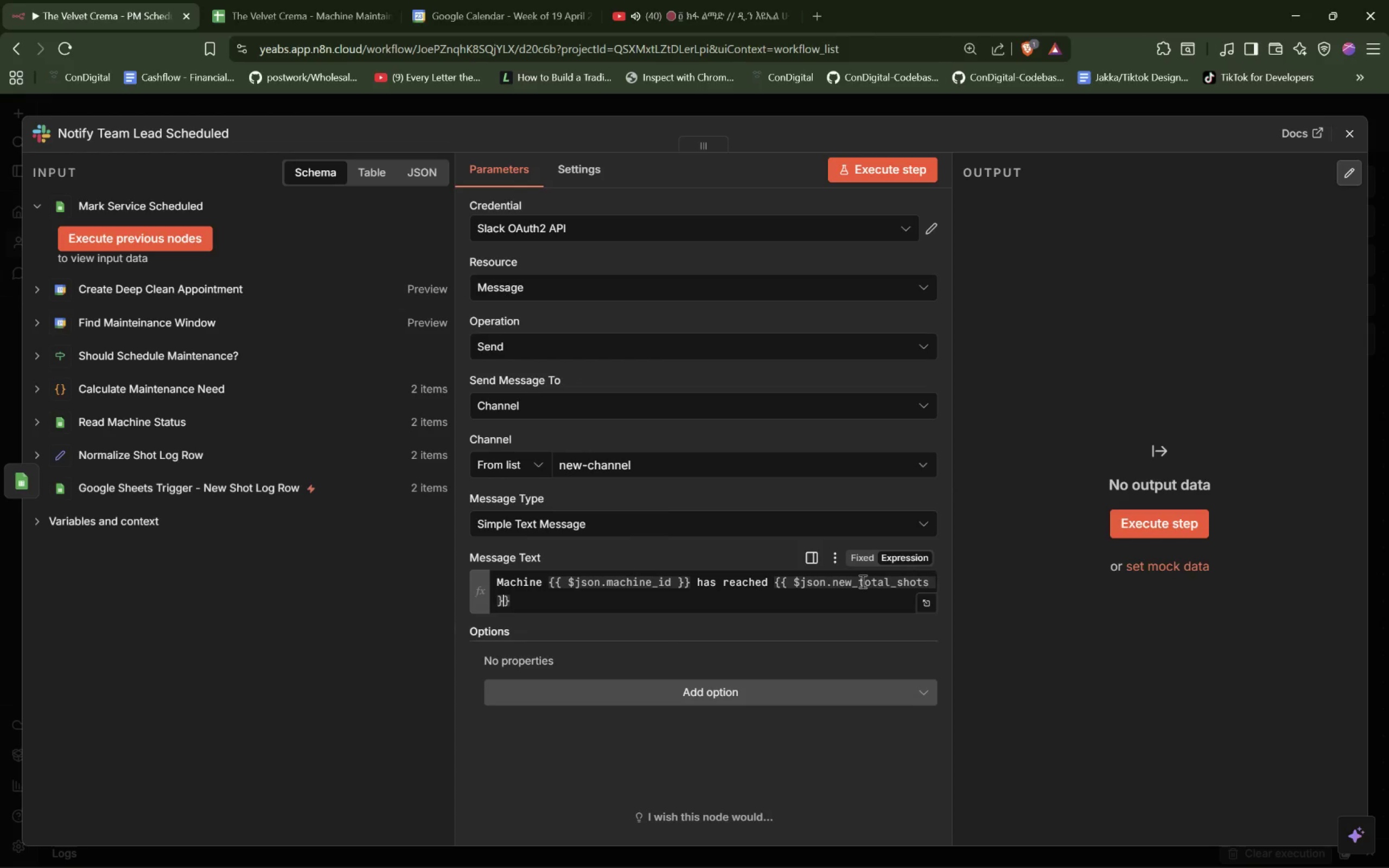 
key(ArrowRight)
 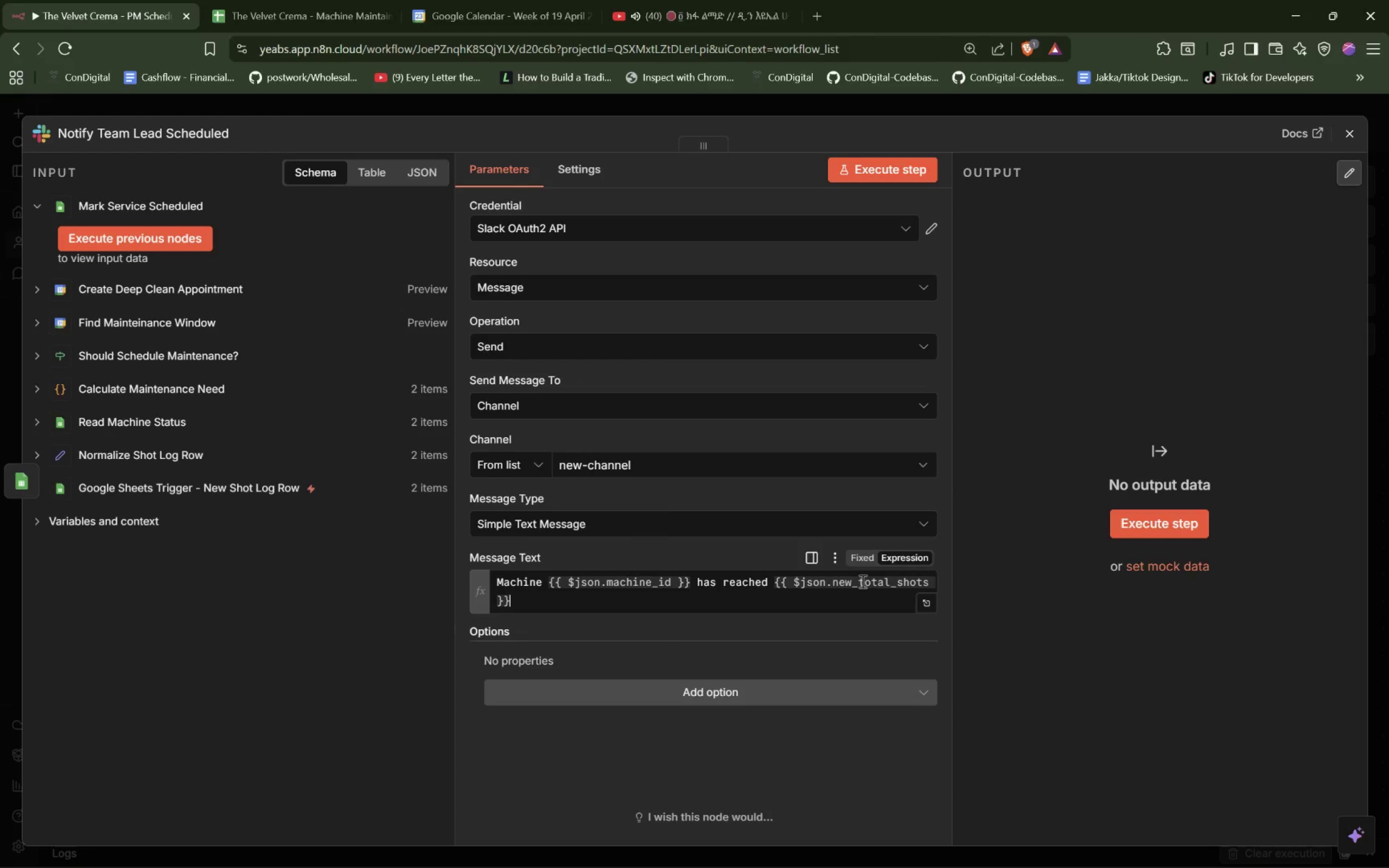 
key(ArrowRight)
 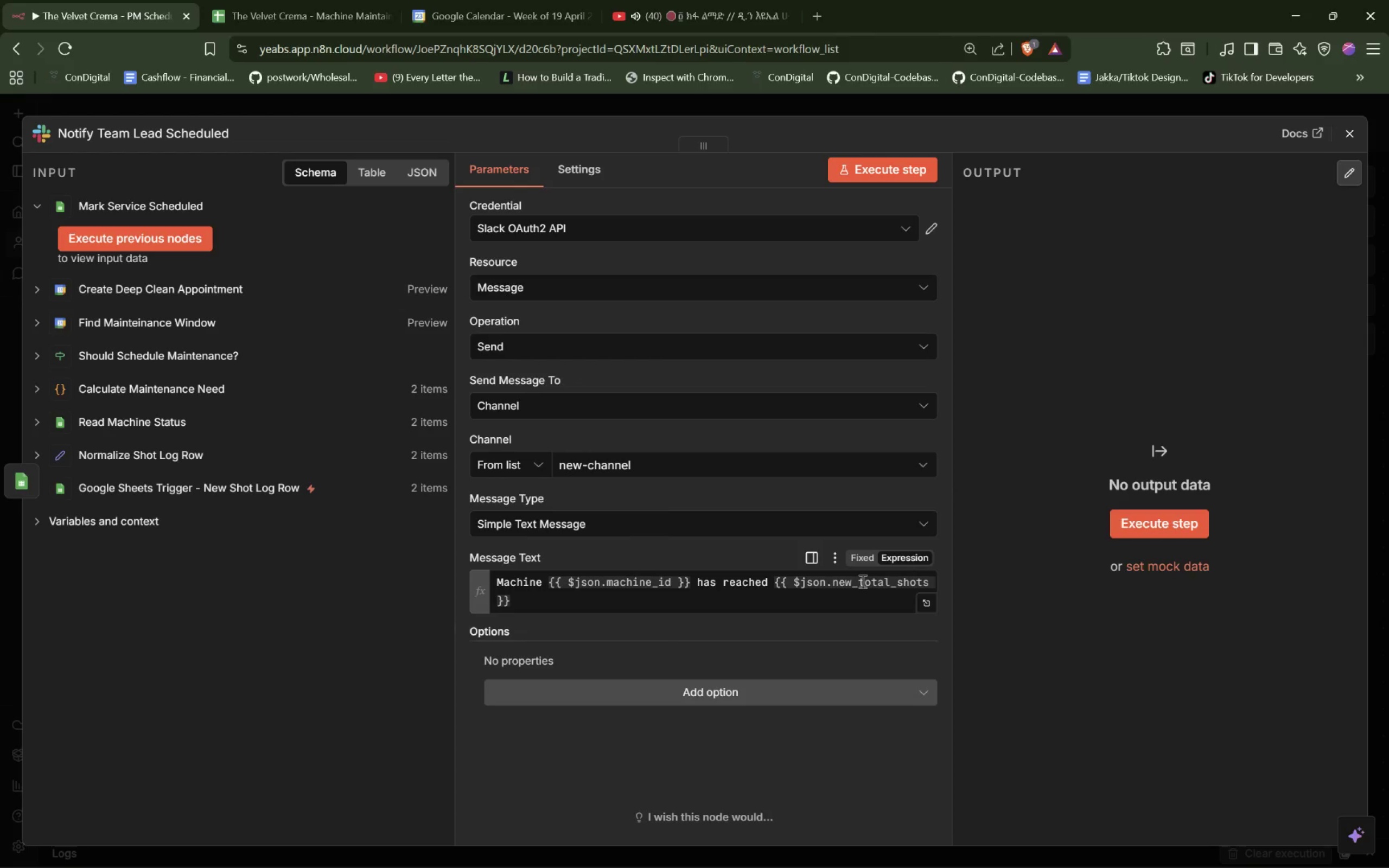 
type( shots; Deep)
 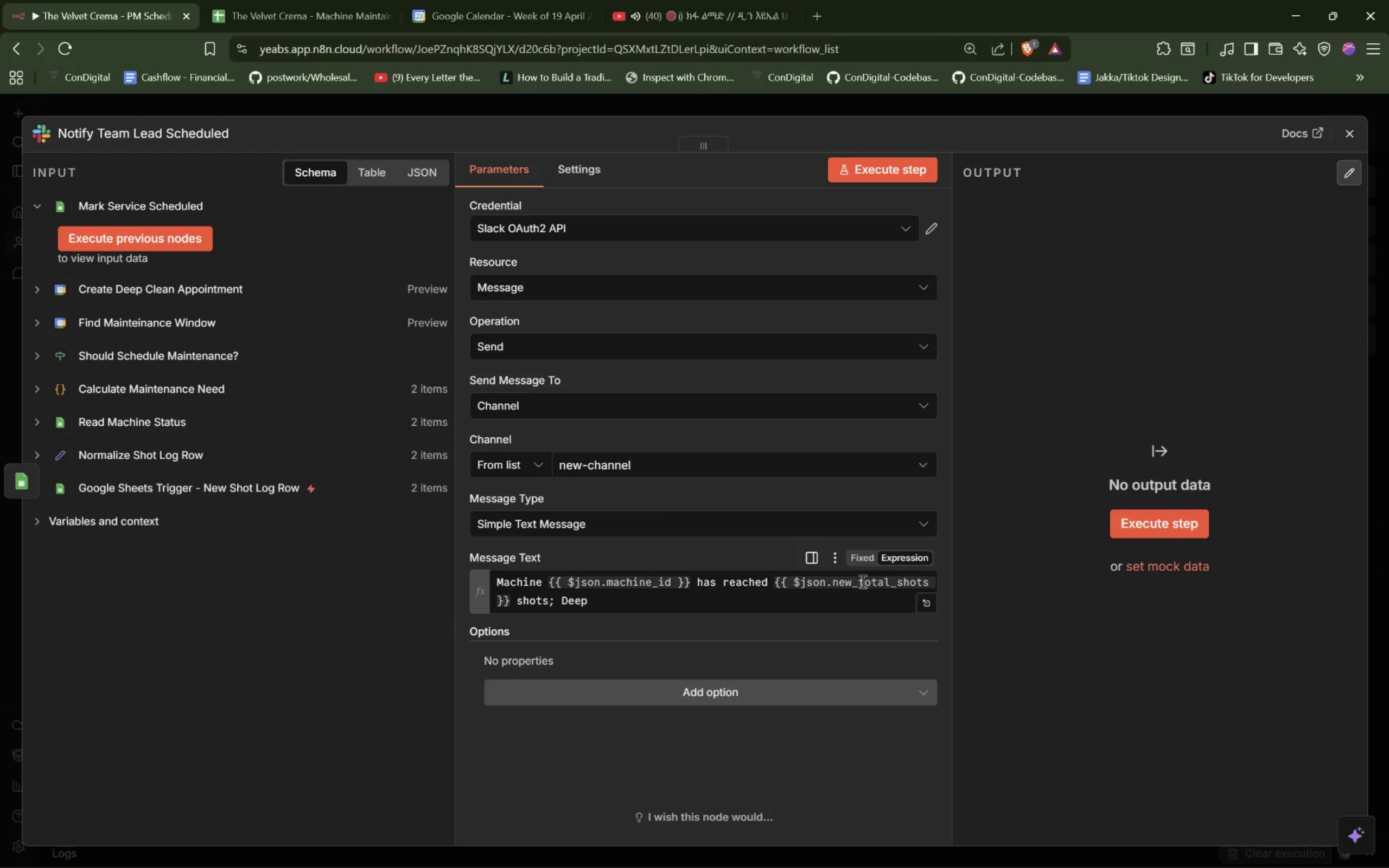 
wait(6.33)
 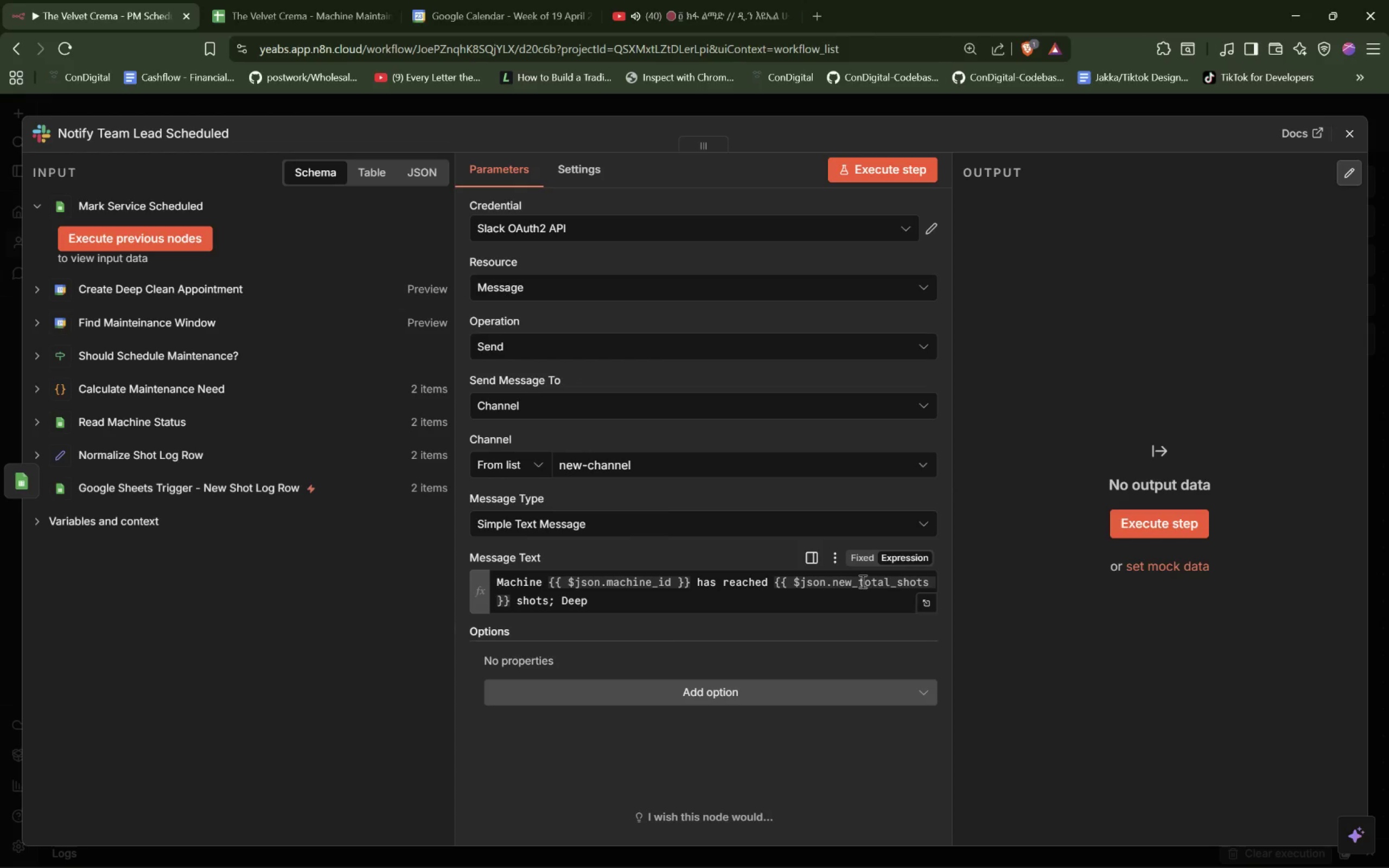 
type( Clean & Calibration has been scheduled for {{$json.start || $json.)
key(Backspace)
type(['Scheduled Service Date)
 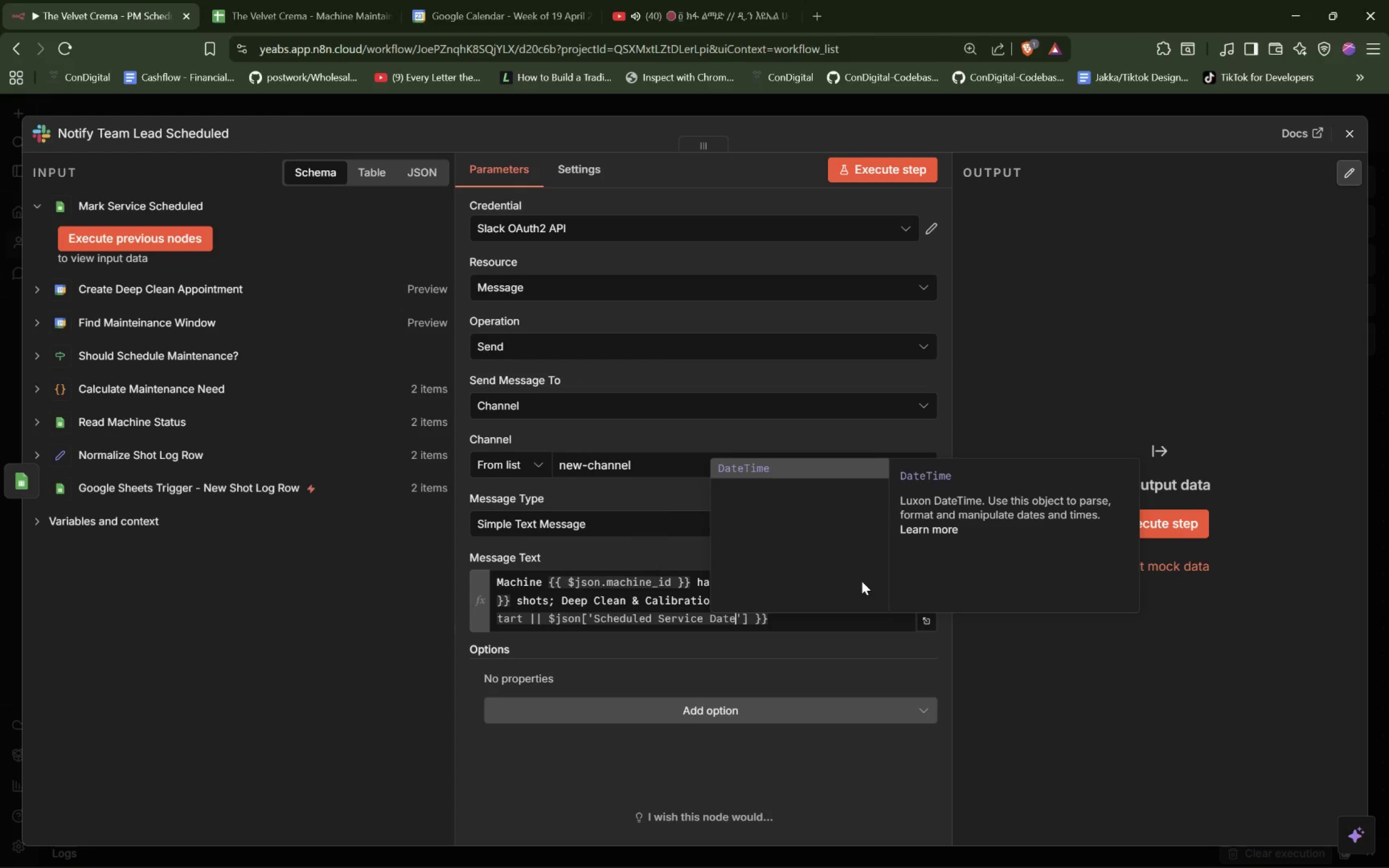 
key(ArrowRight)
 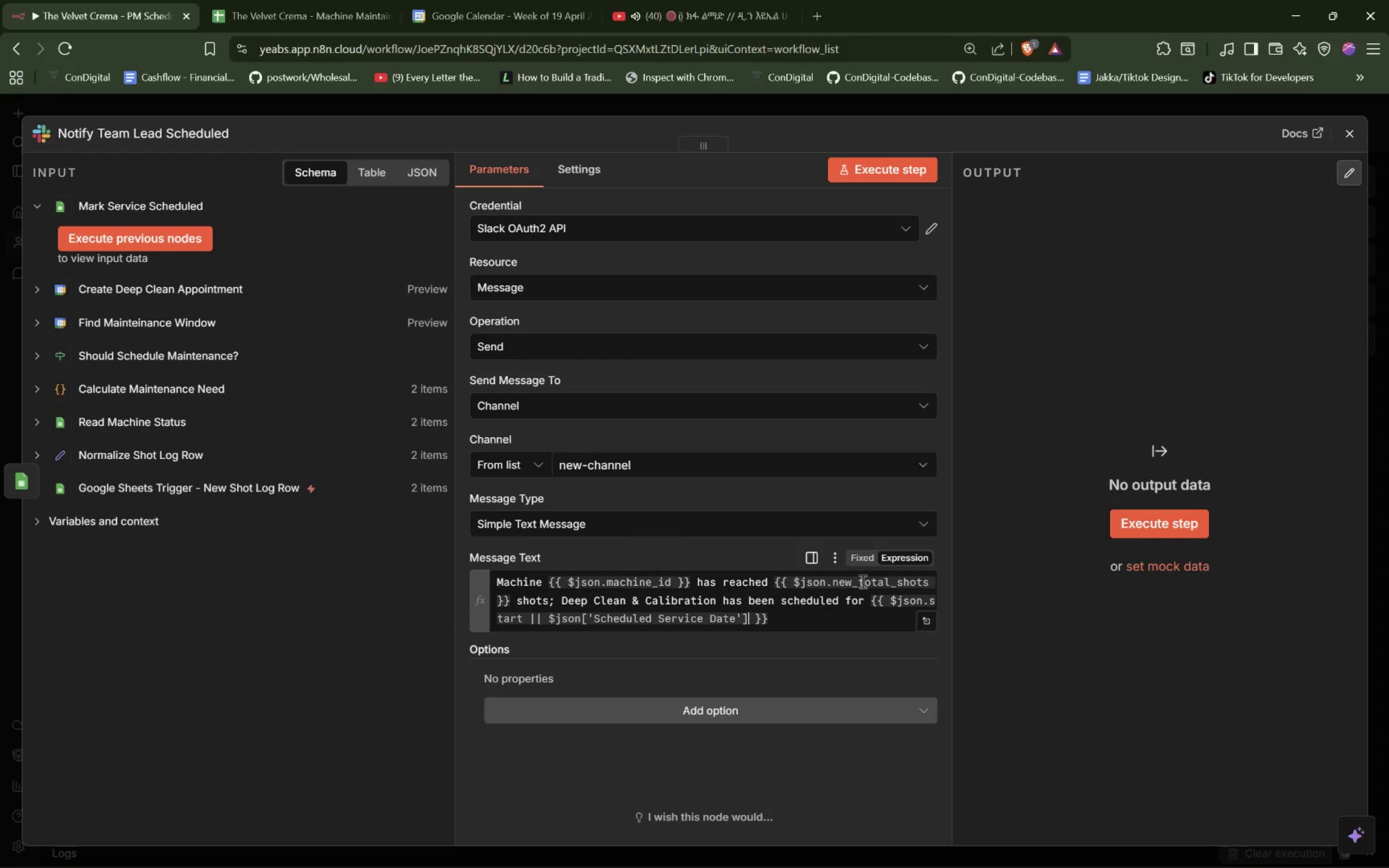 
key(ArrowRight)
 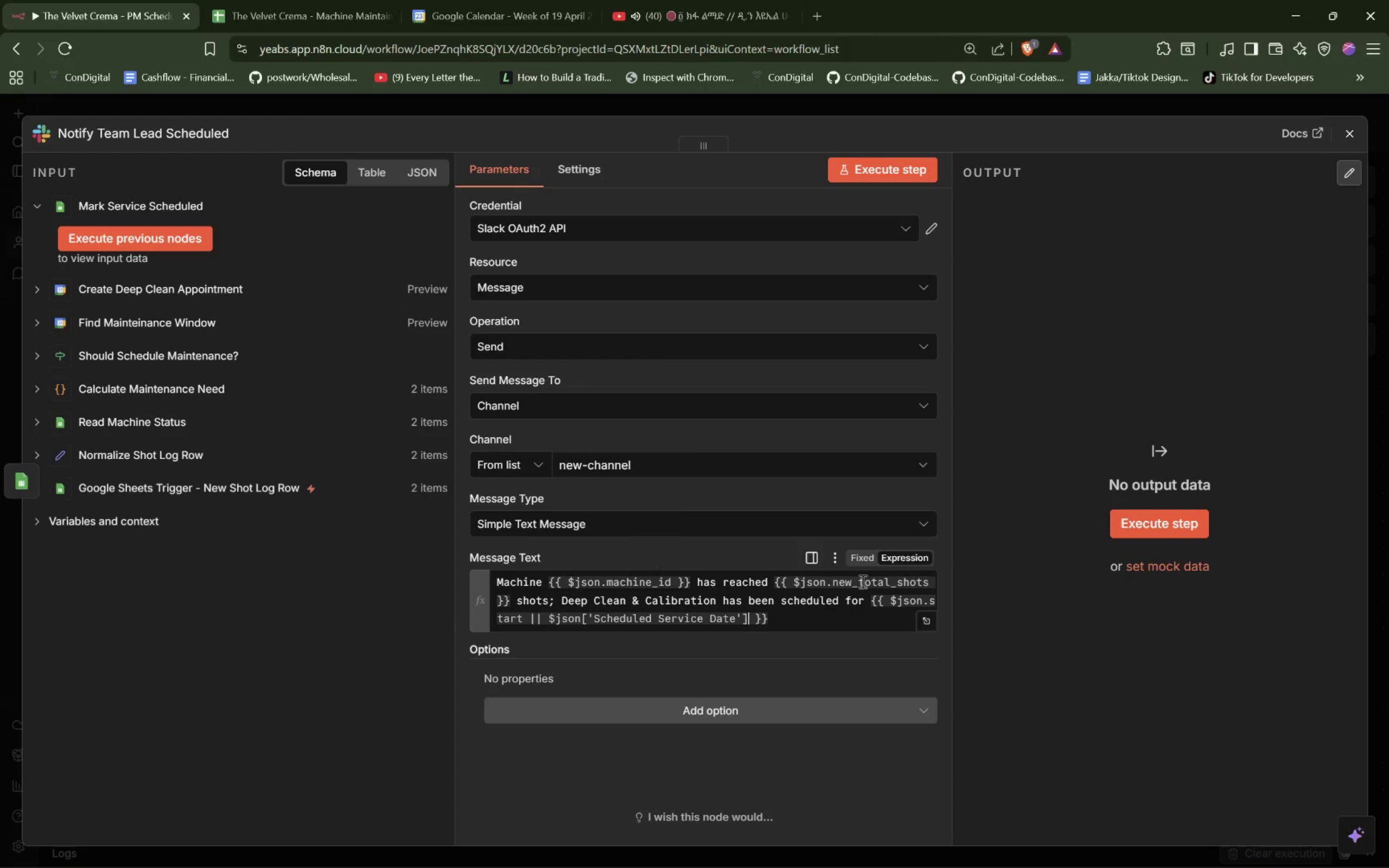 
key(ArrowRight)
 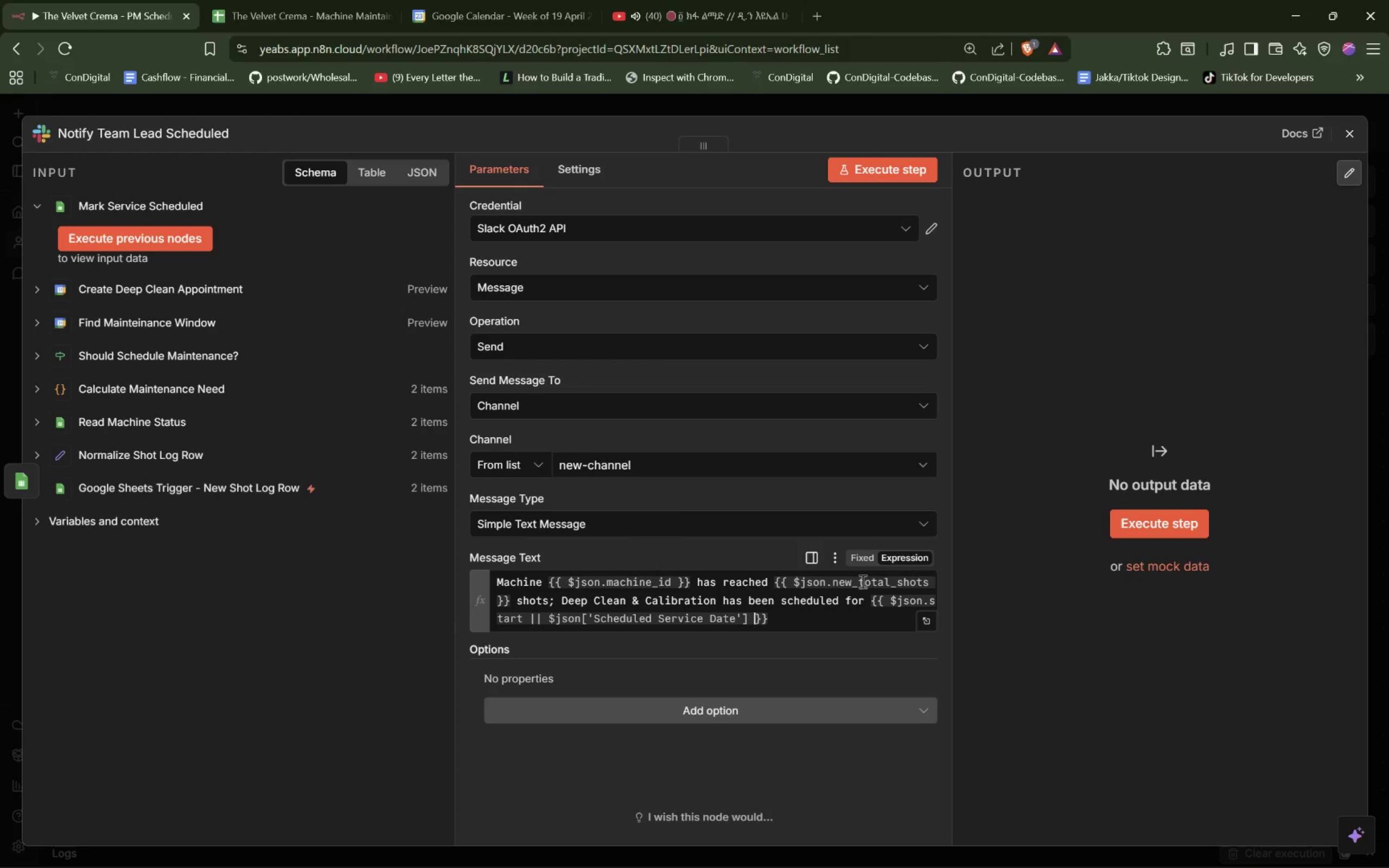 
key(ArrowRight)
 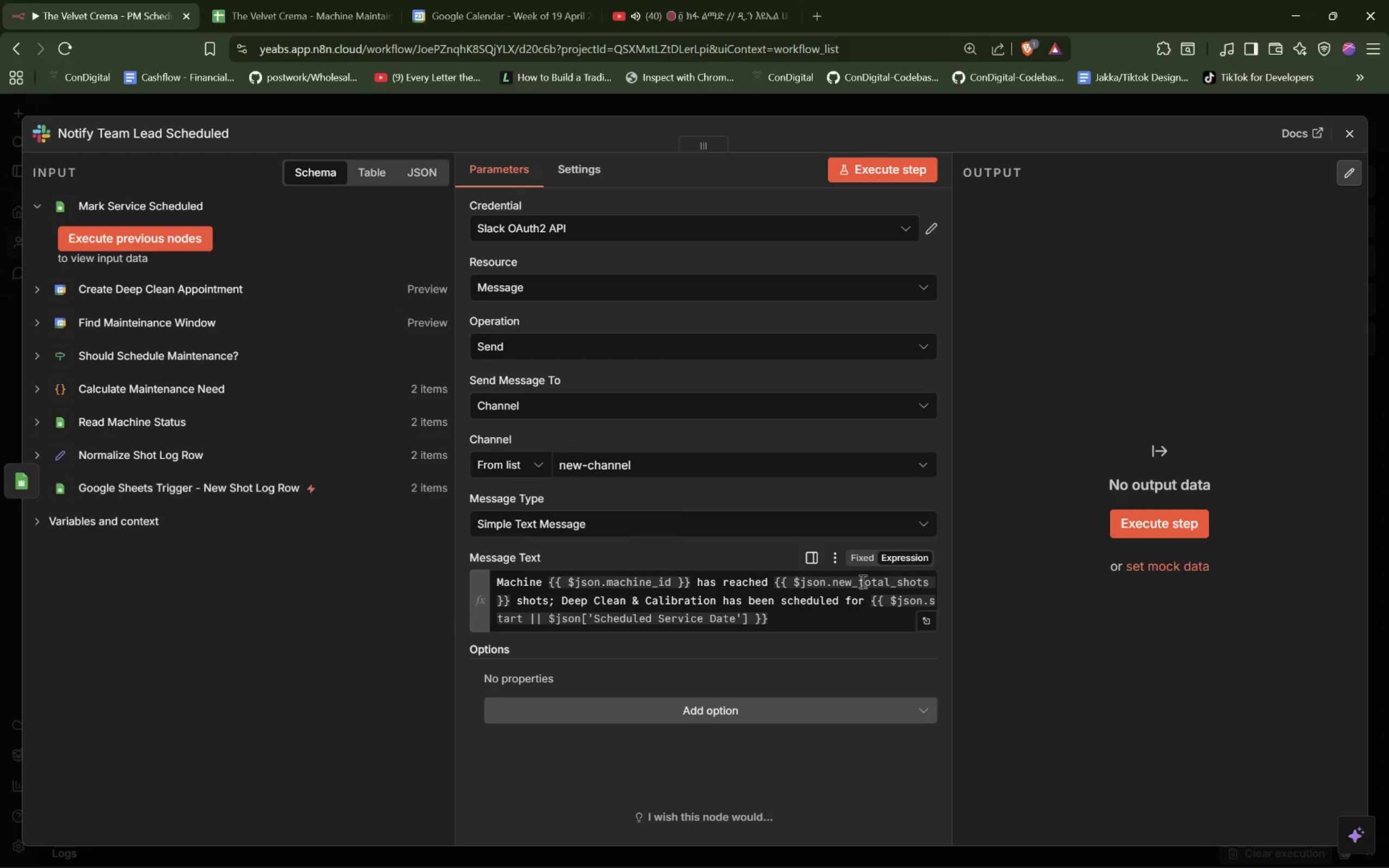 
key(ArrowRight)
 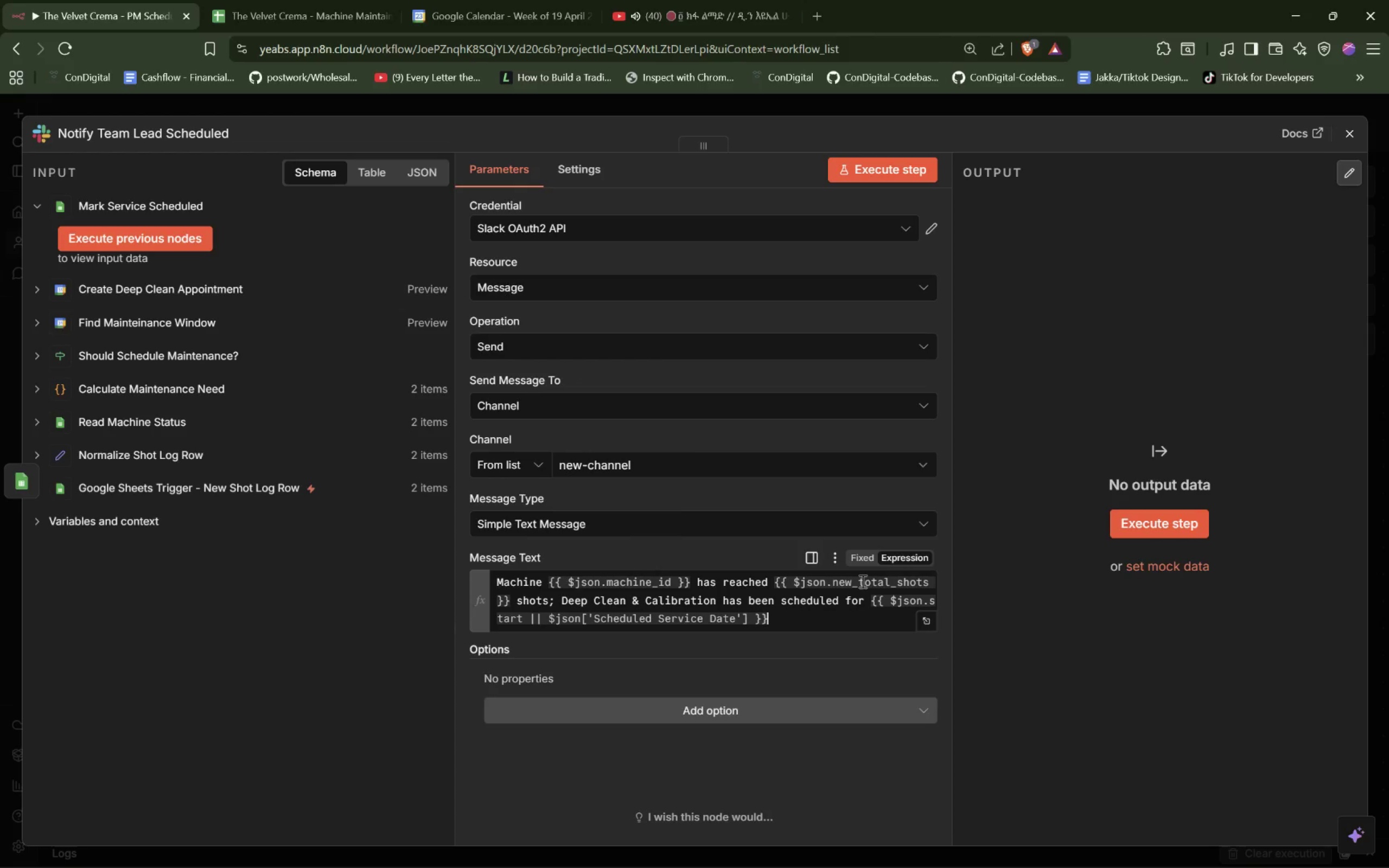 
key(Period)
 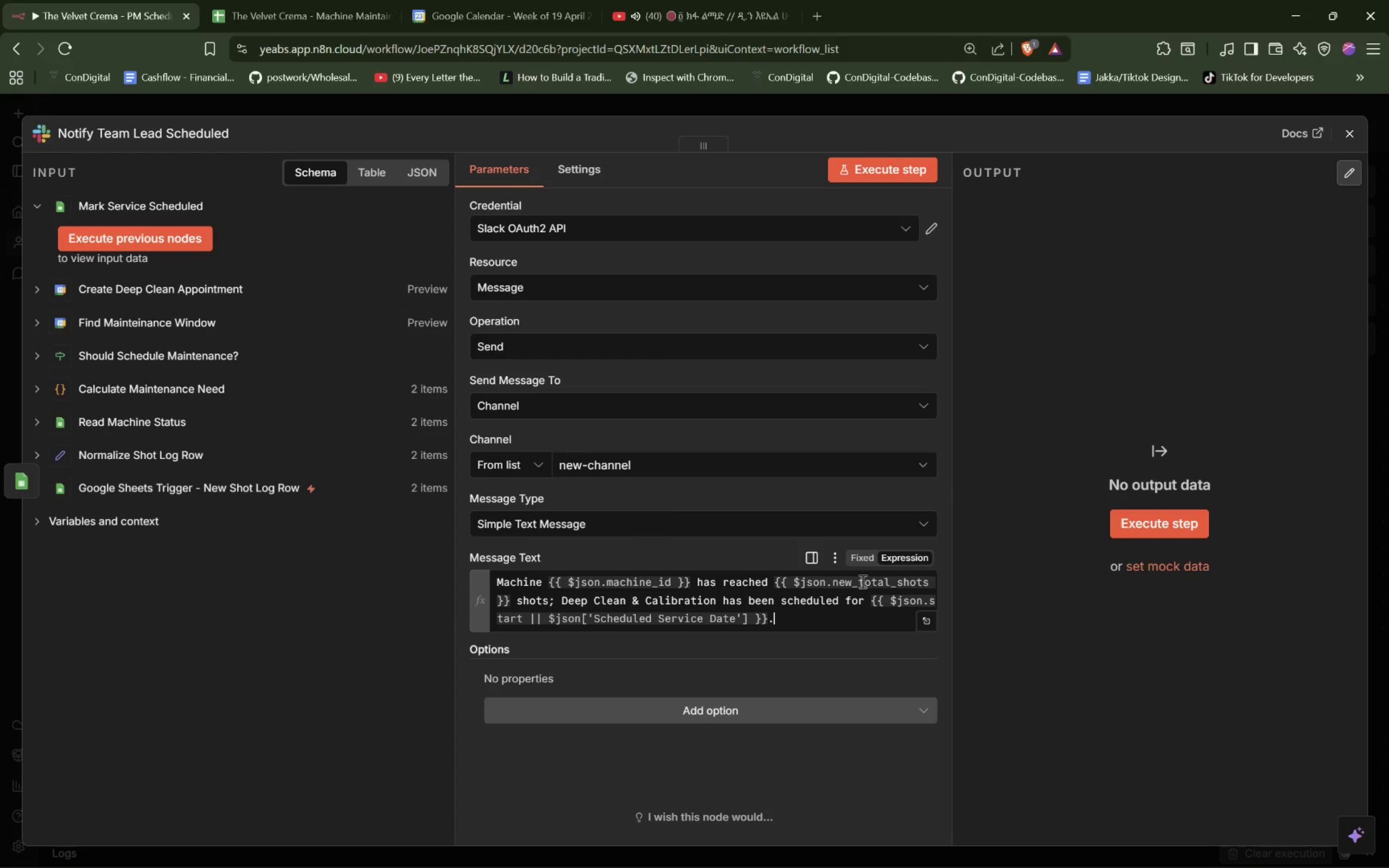 
wait(15.67)
 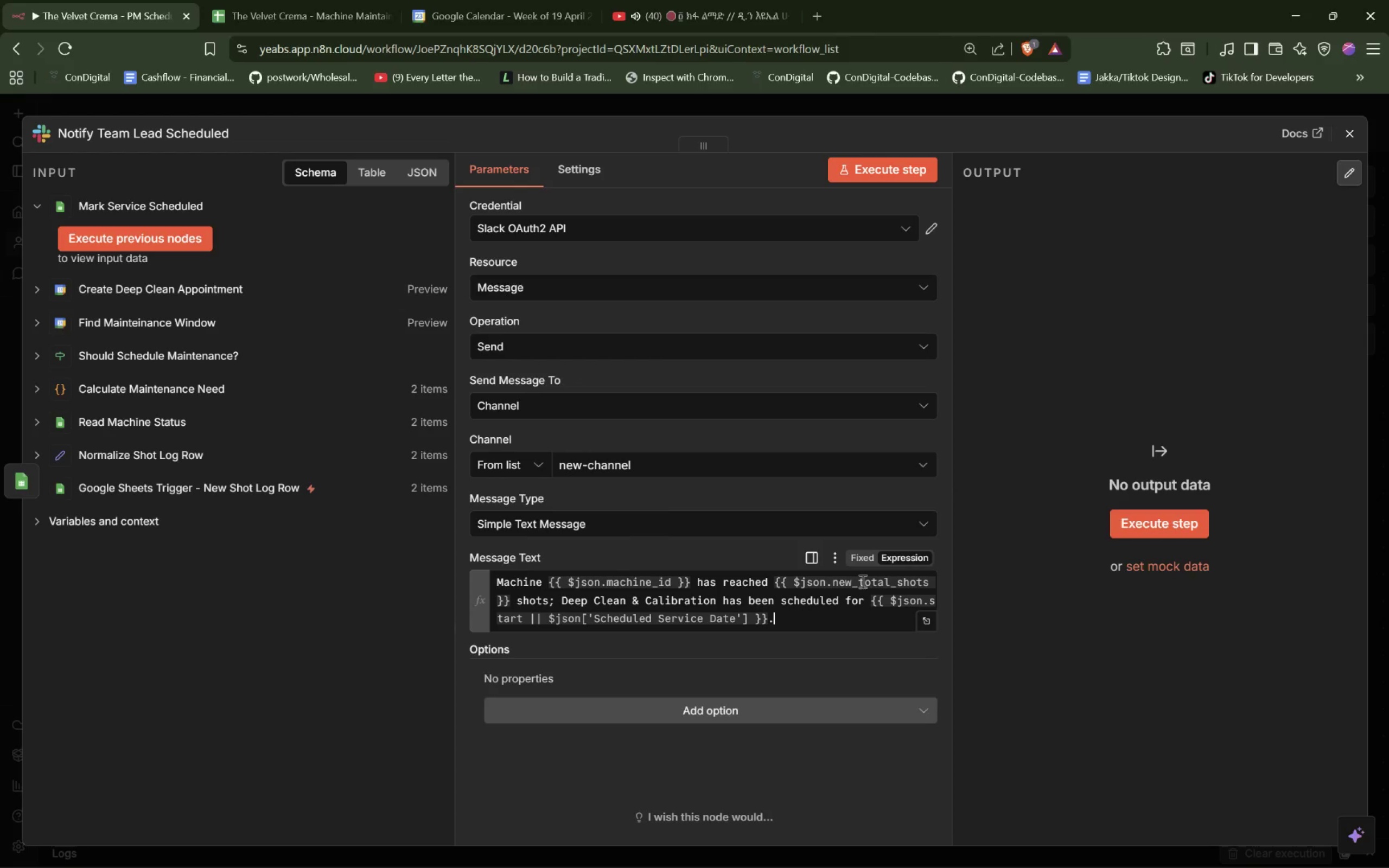 
left_click([566, 106])
 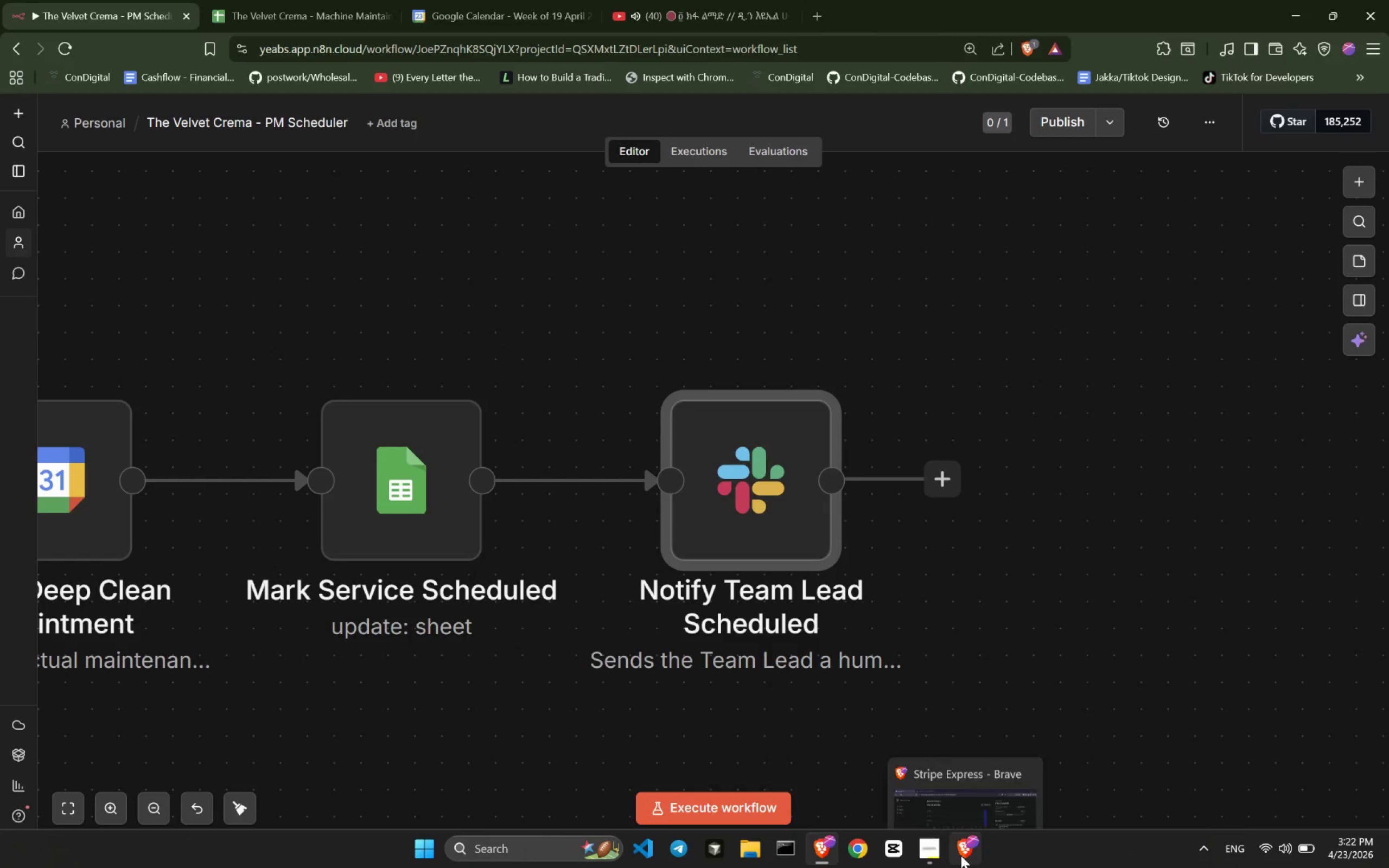 
left_click([923, 854])